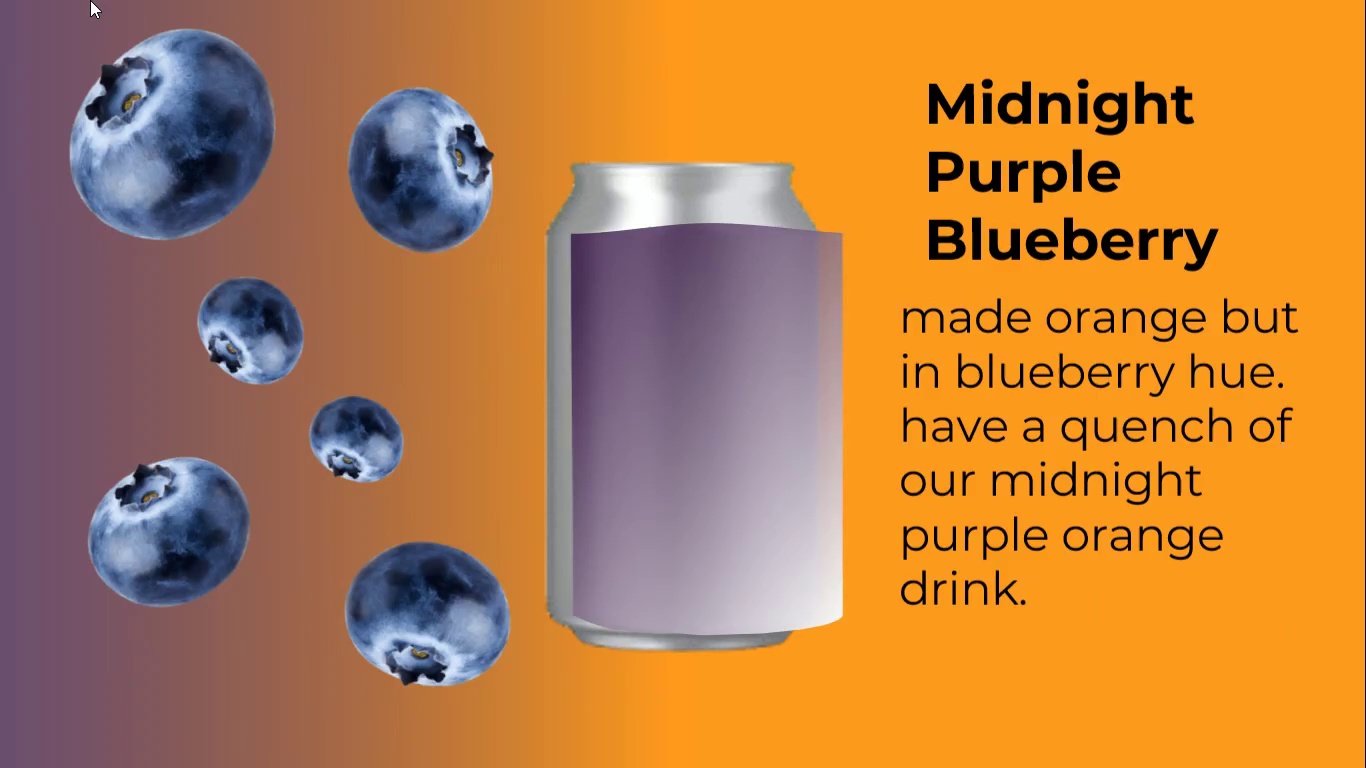 
key(Space)
 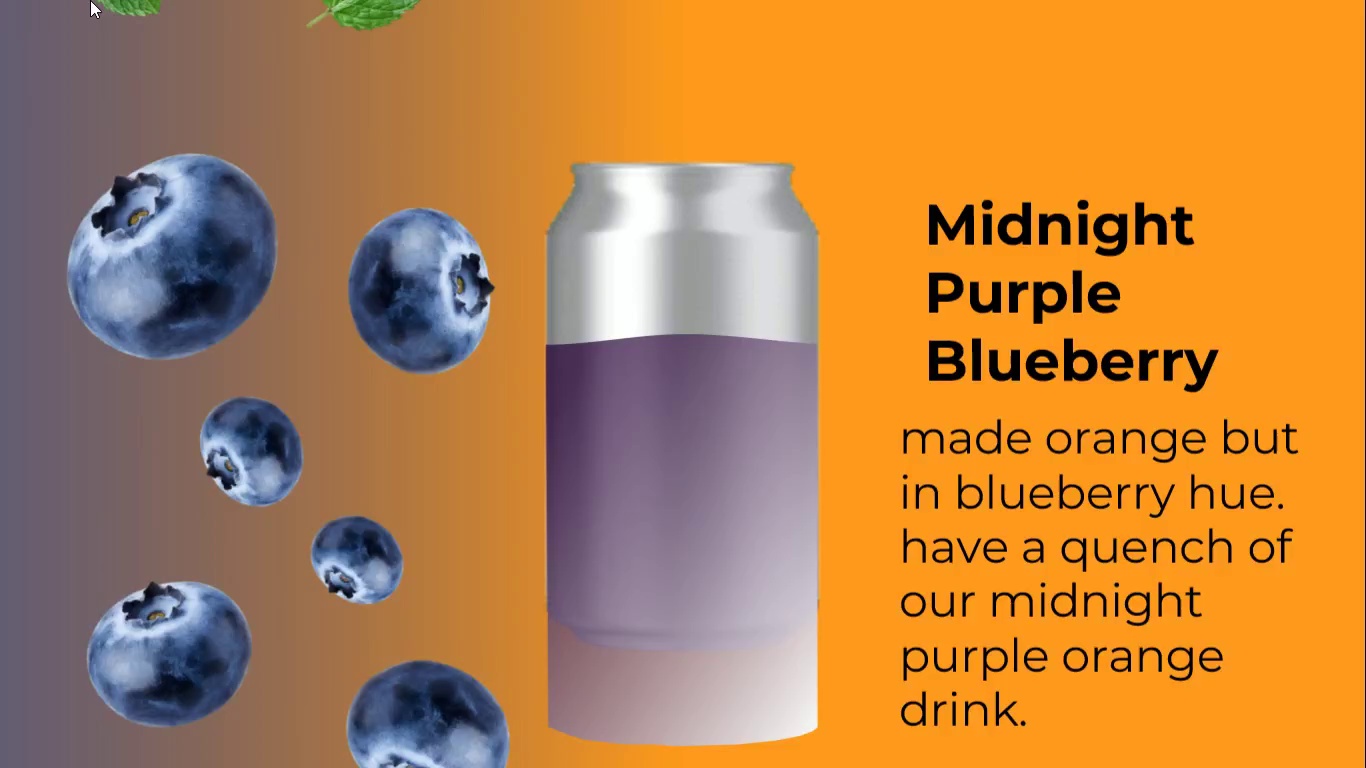 
key(Space)
 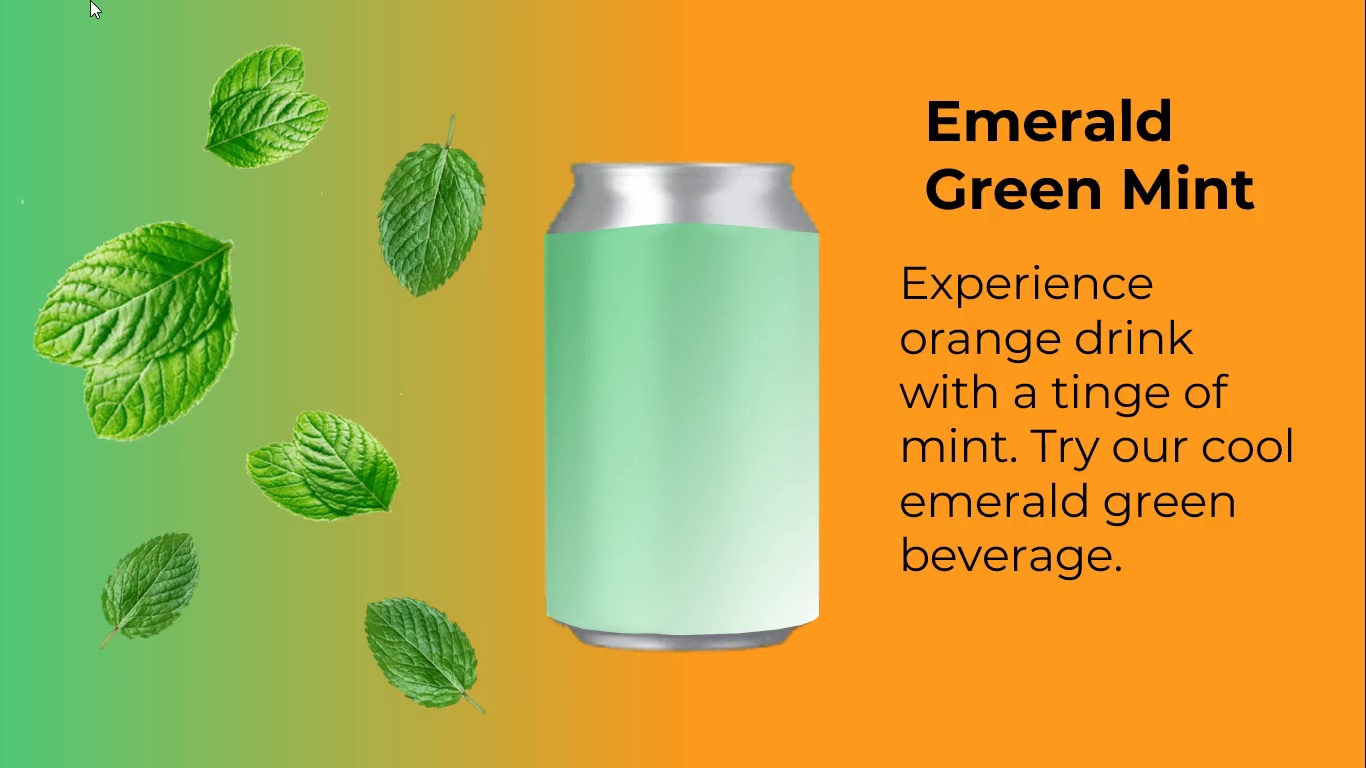 
key(Space)
 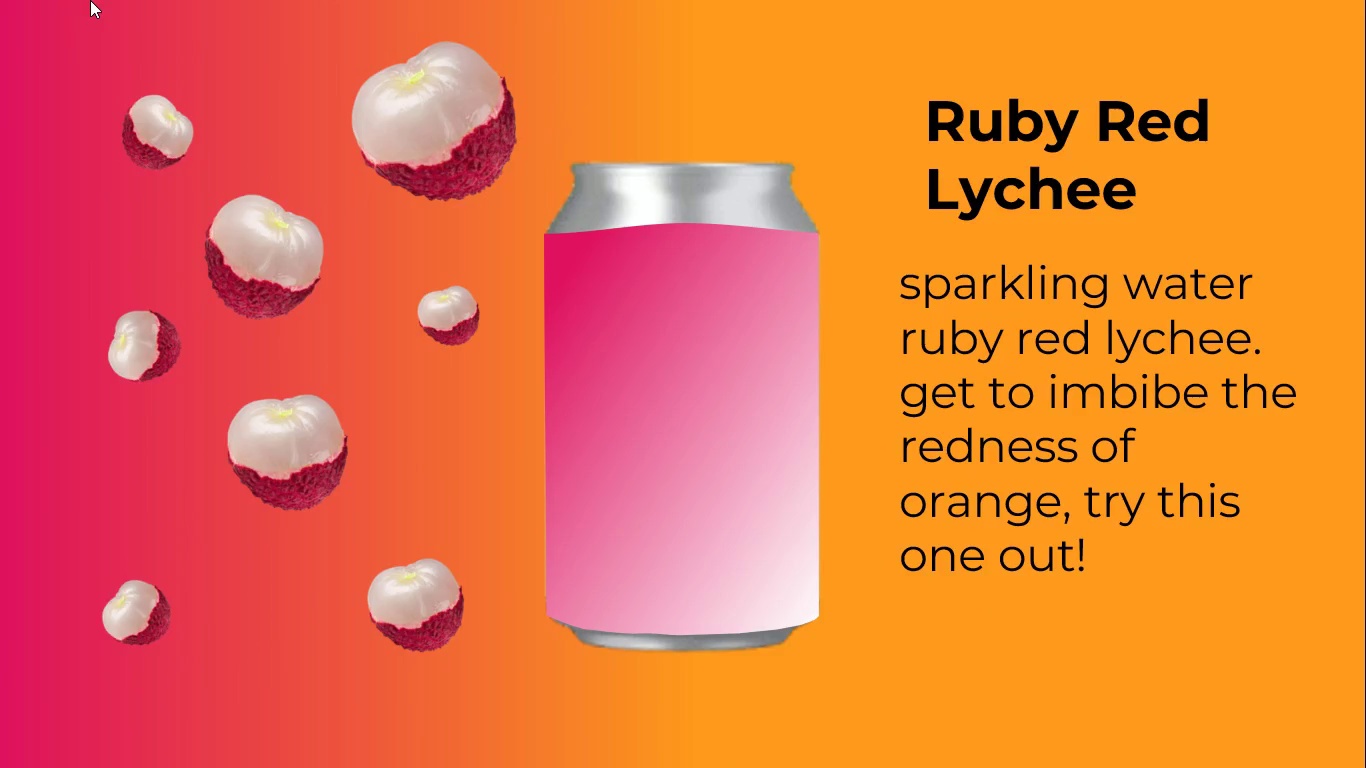 
key(Space)
 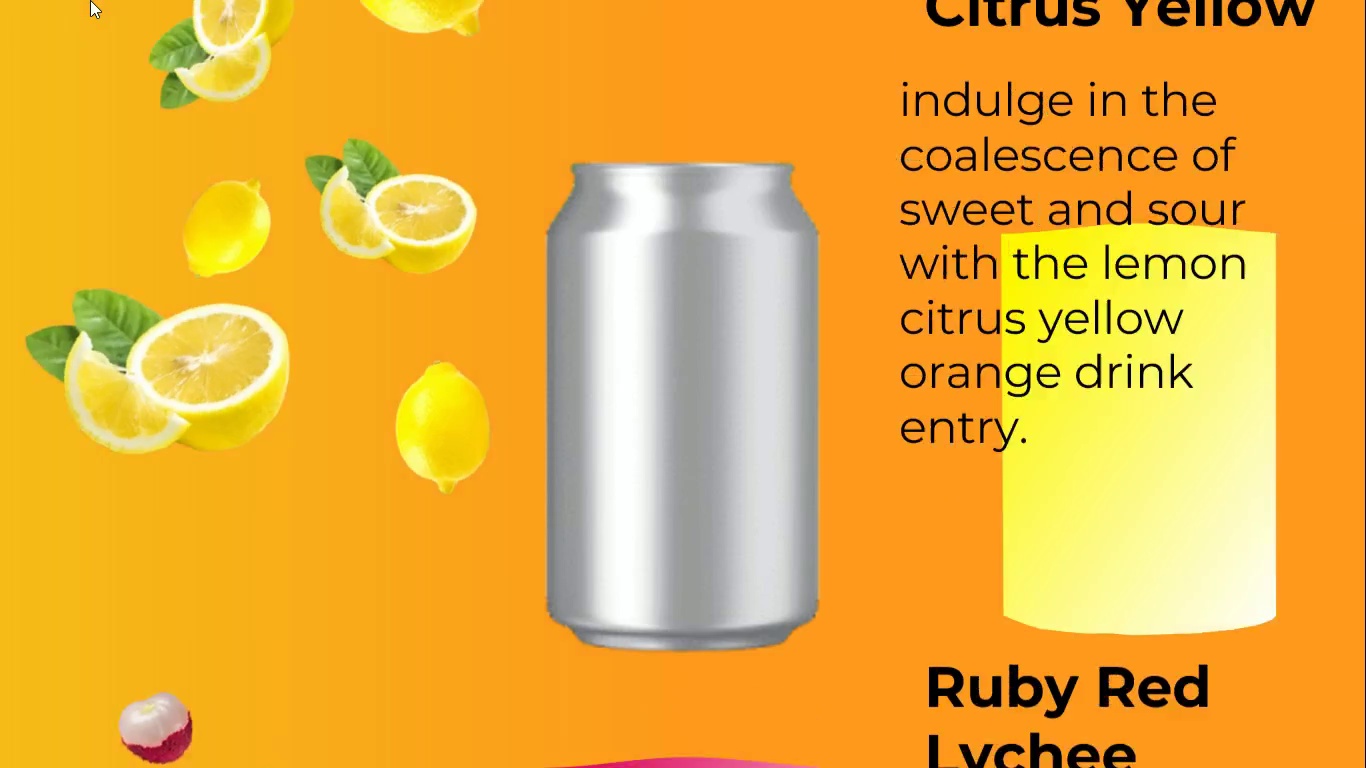 
key(Escape)
 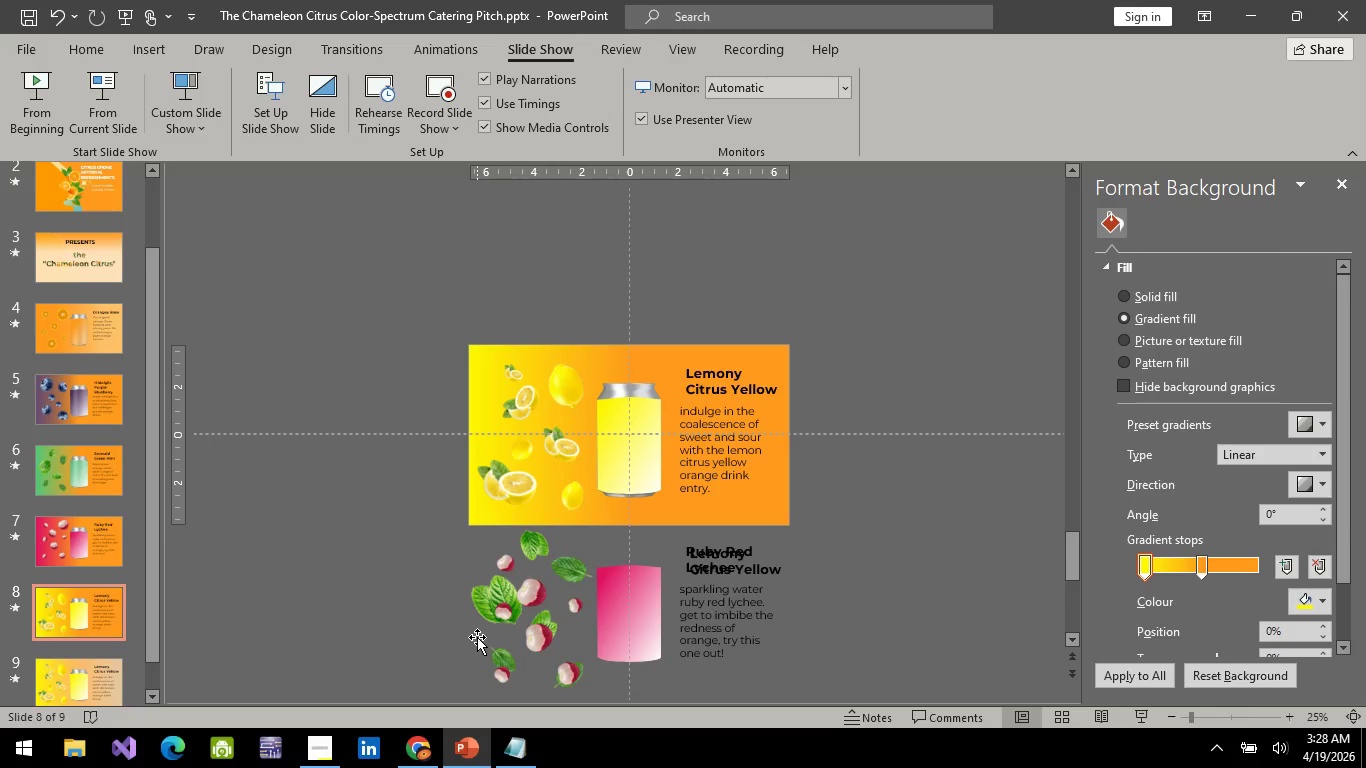 
key(Control+Z)
 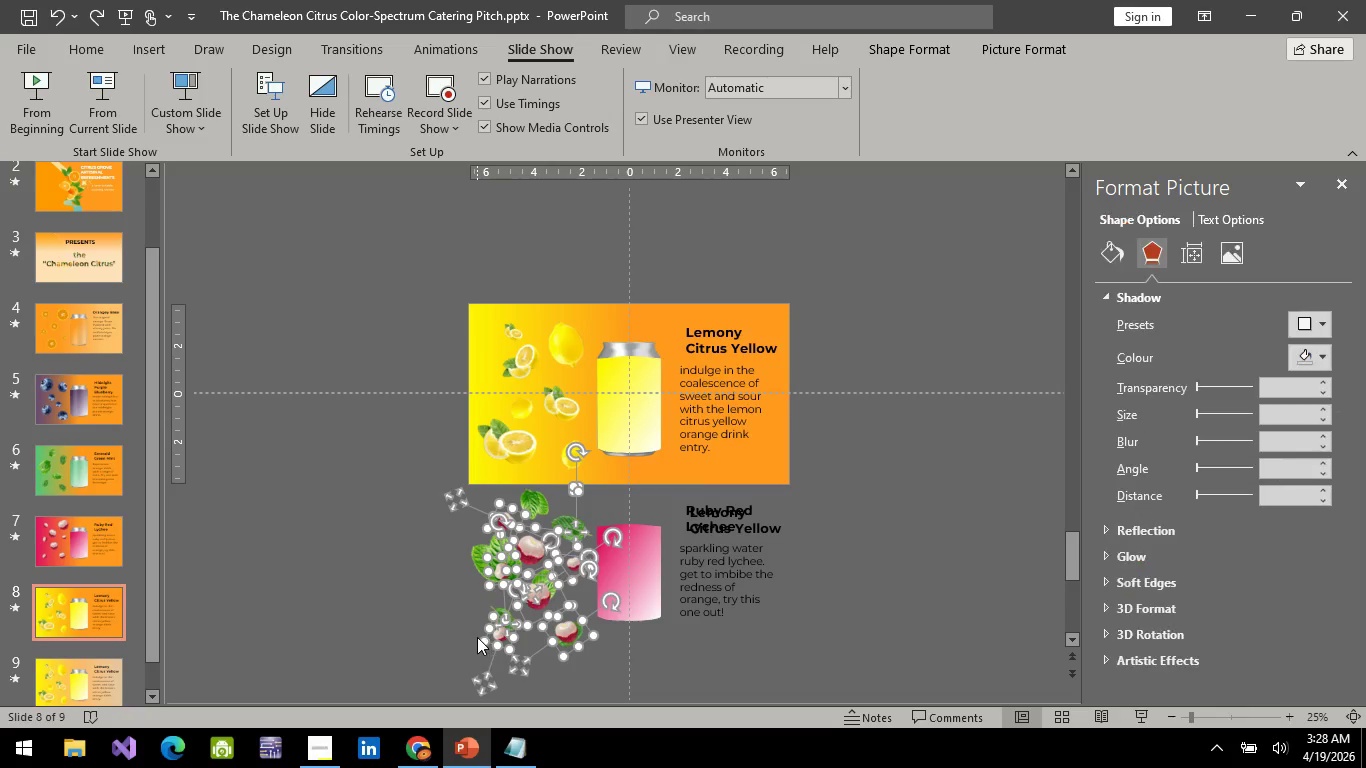 
key(Control+Z)
 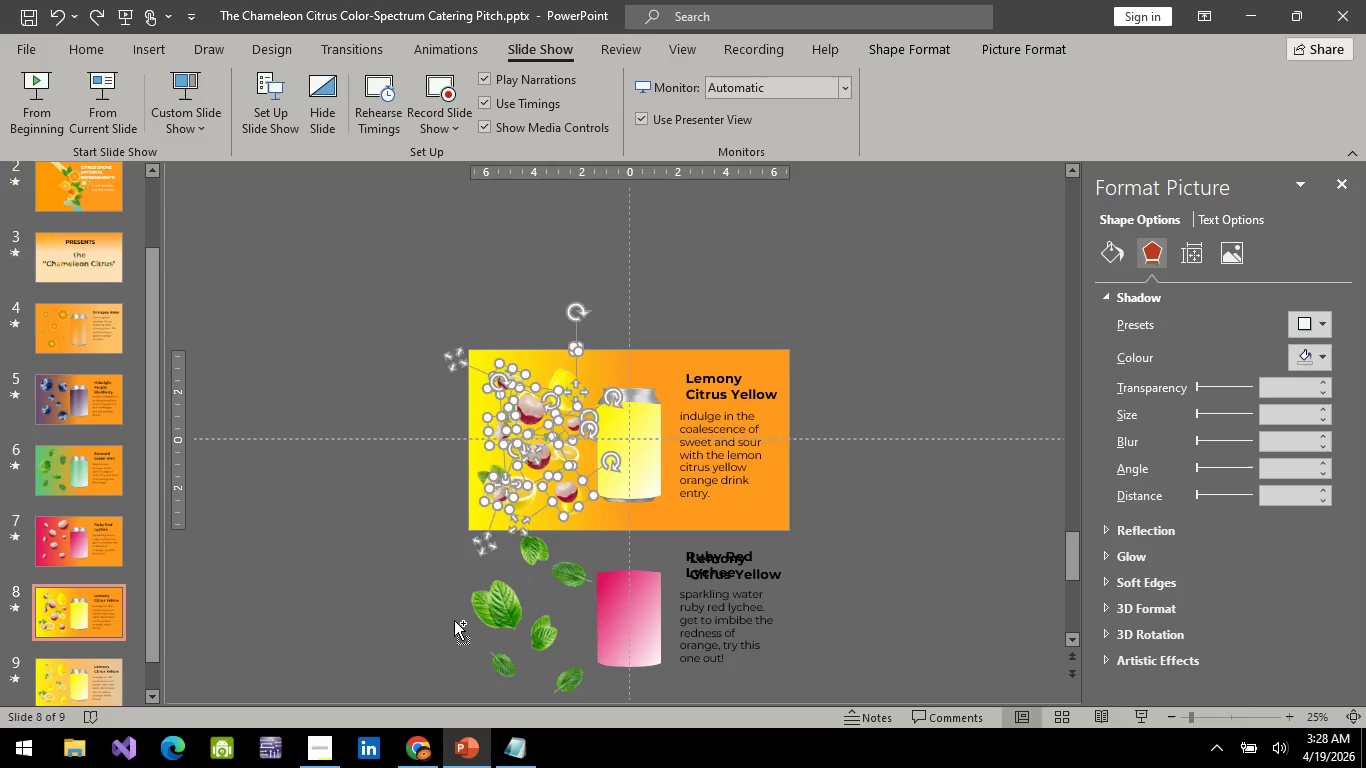 
key(Control+Z)
 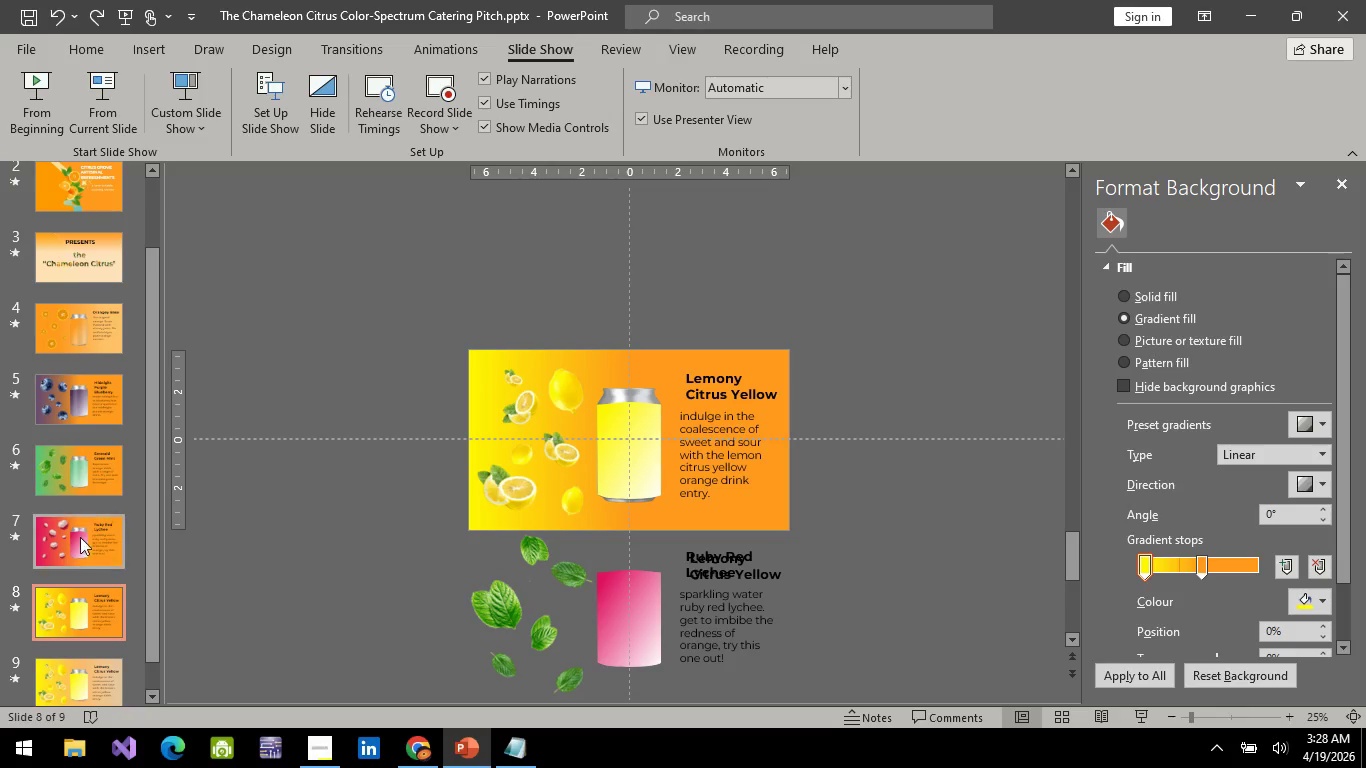 
left_click([78, 557])
 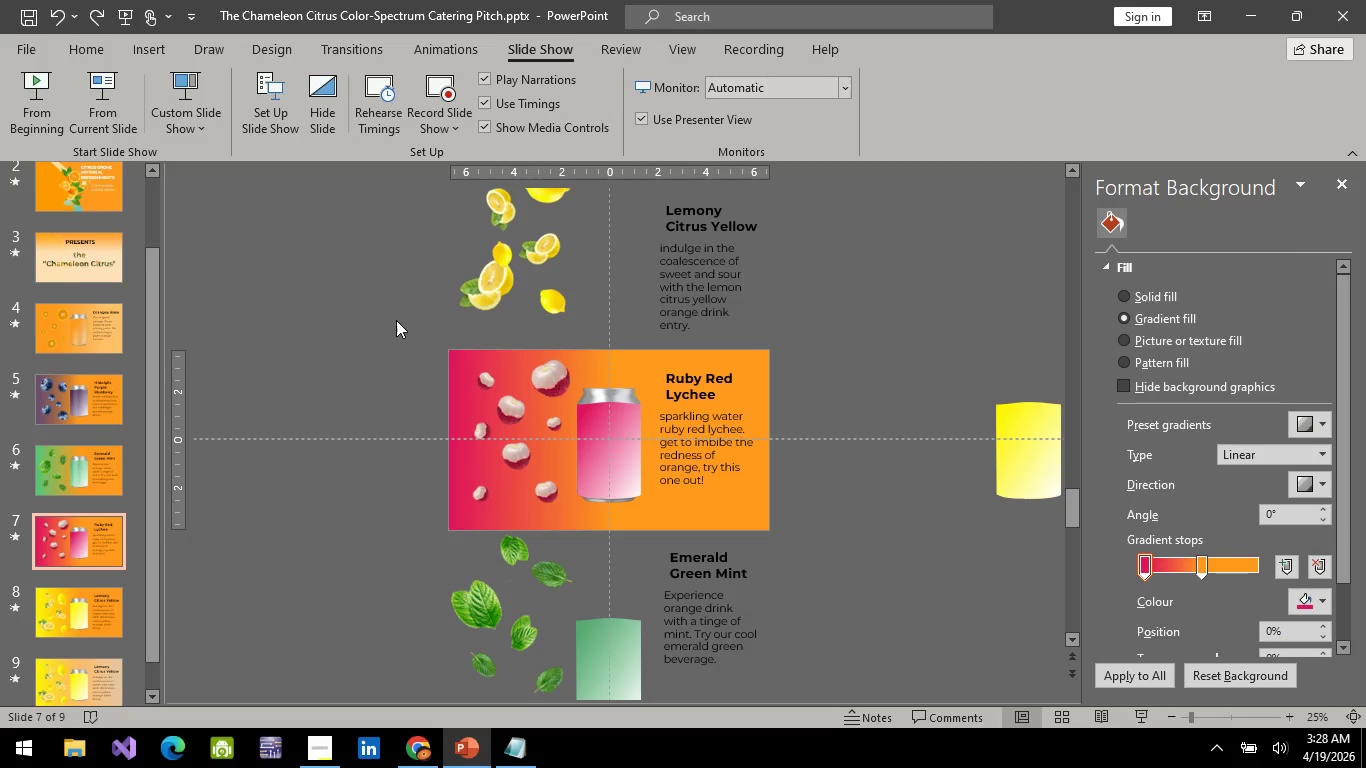 
left_click_drag(start_coordinate=[396, 311], to_coordinate=[611, 565])
 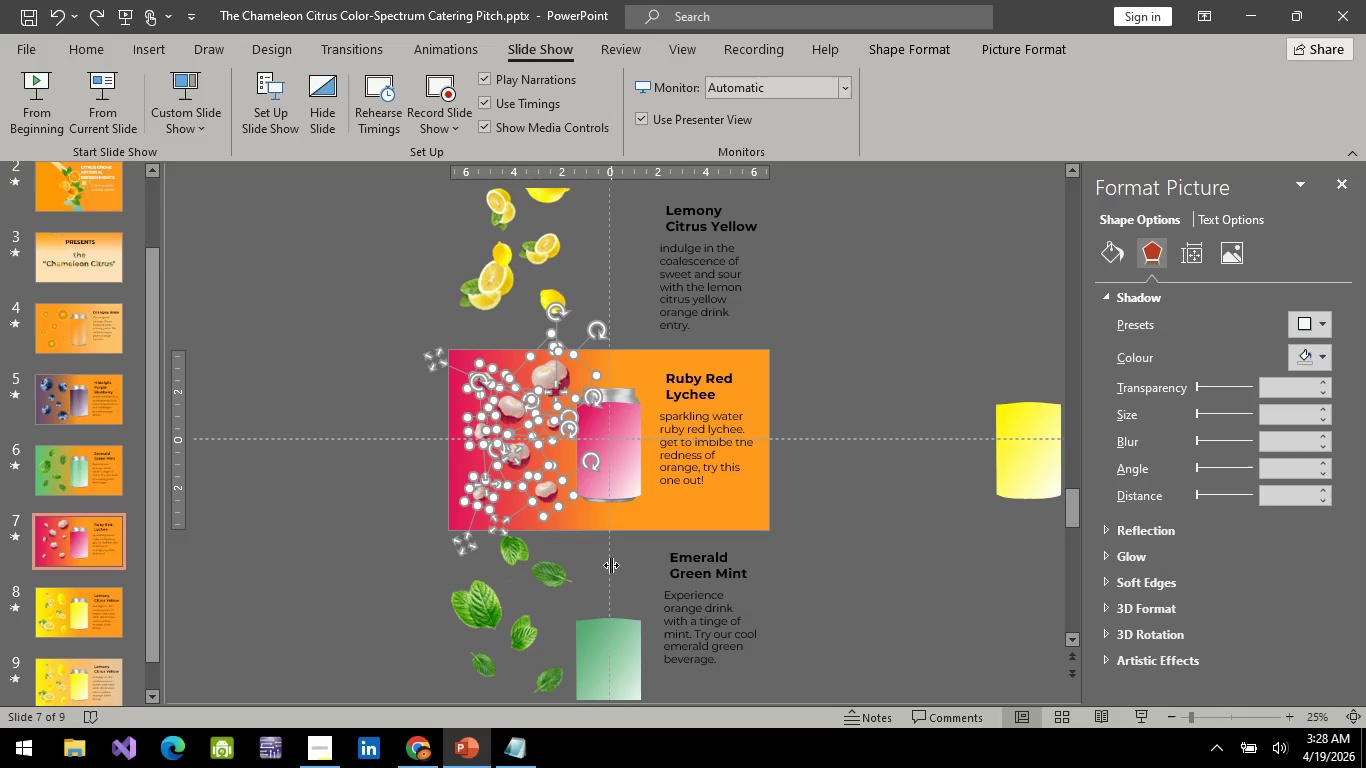 
key(Control+C)
 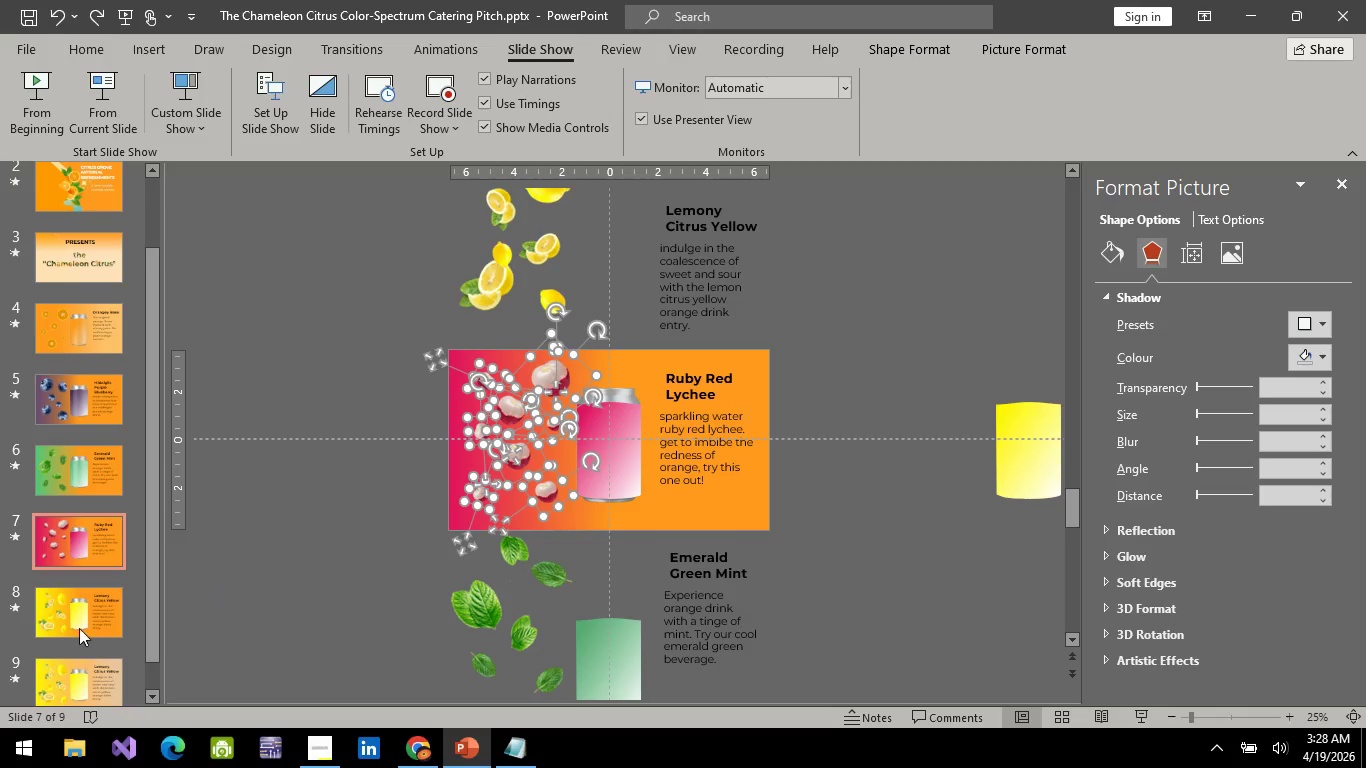 
left_click([76, 613])
 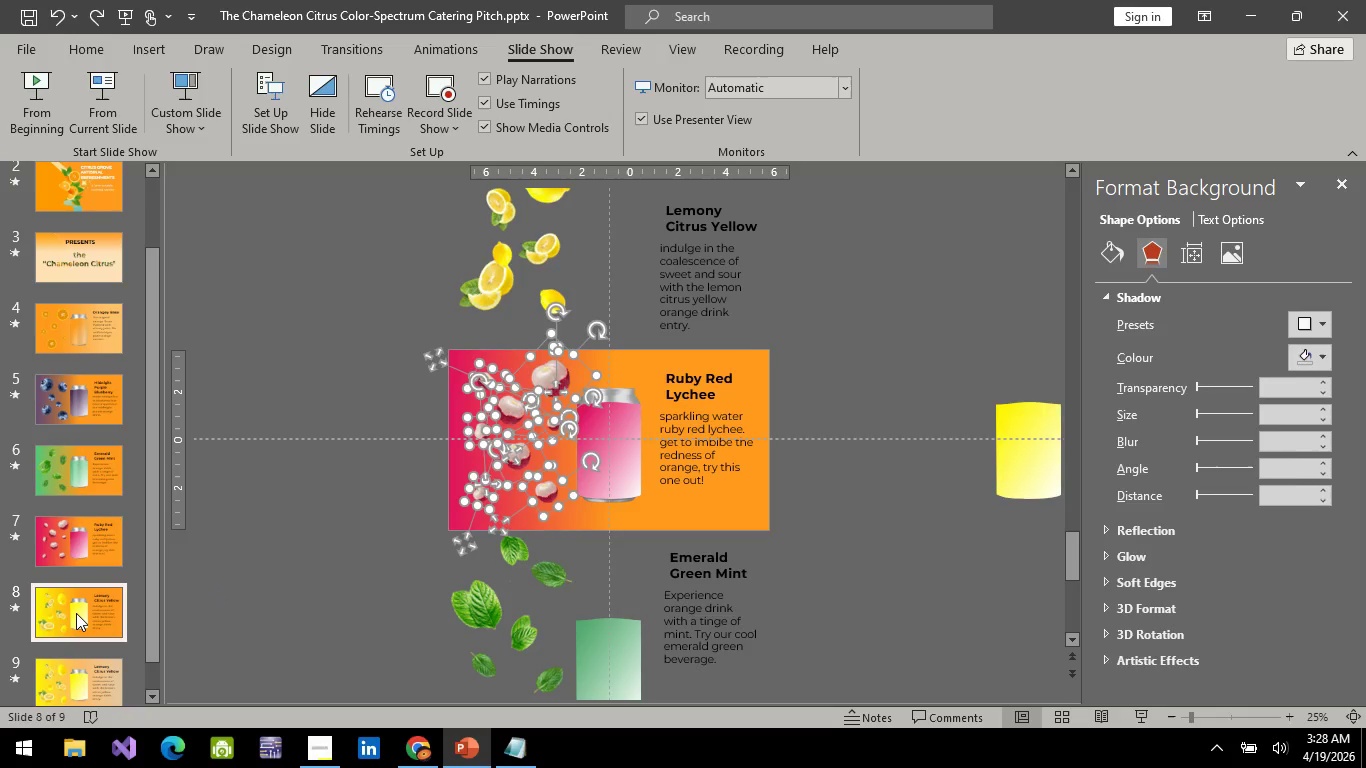 
key(Control+V)
 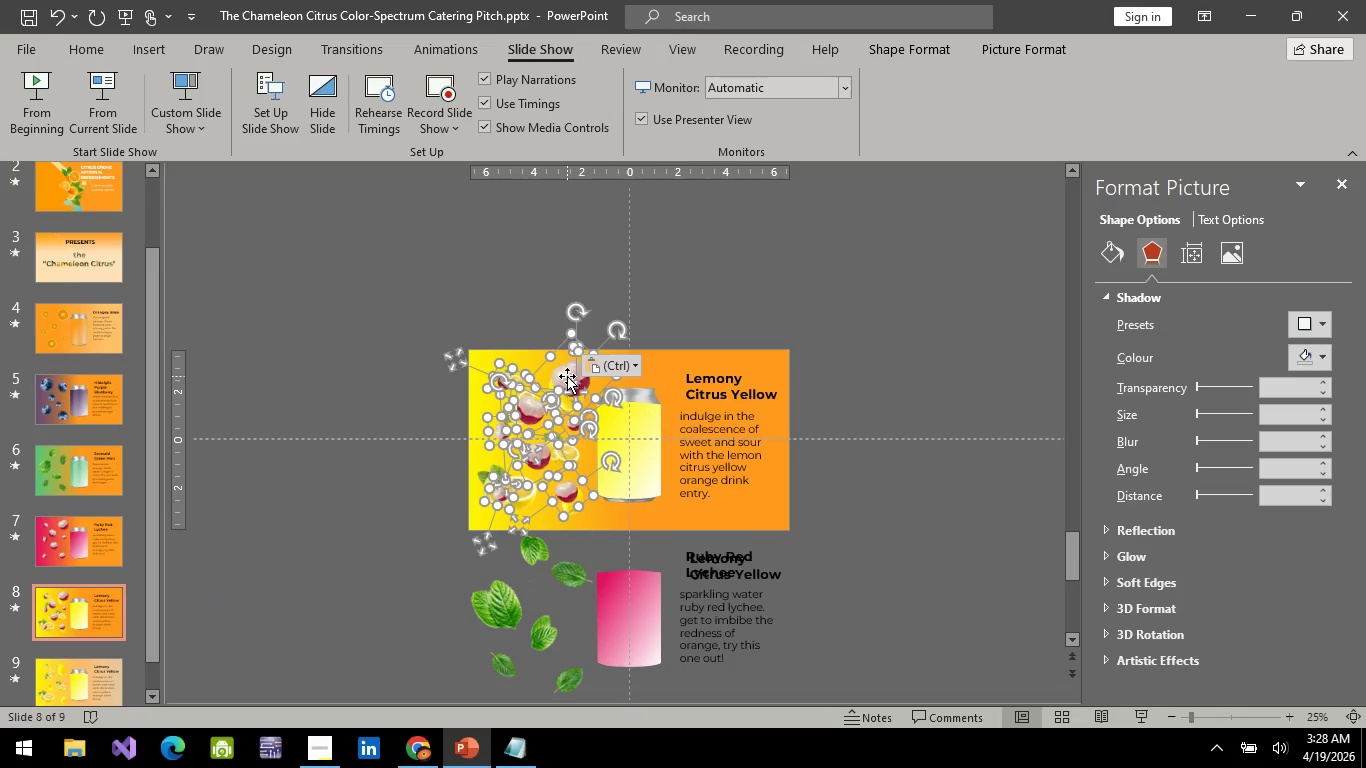 
hold_key(key=ArrowDown, duration=1.41)
 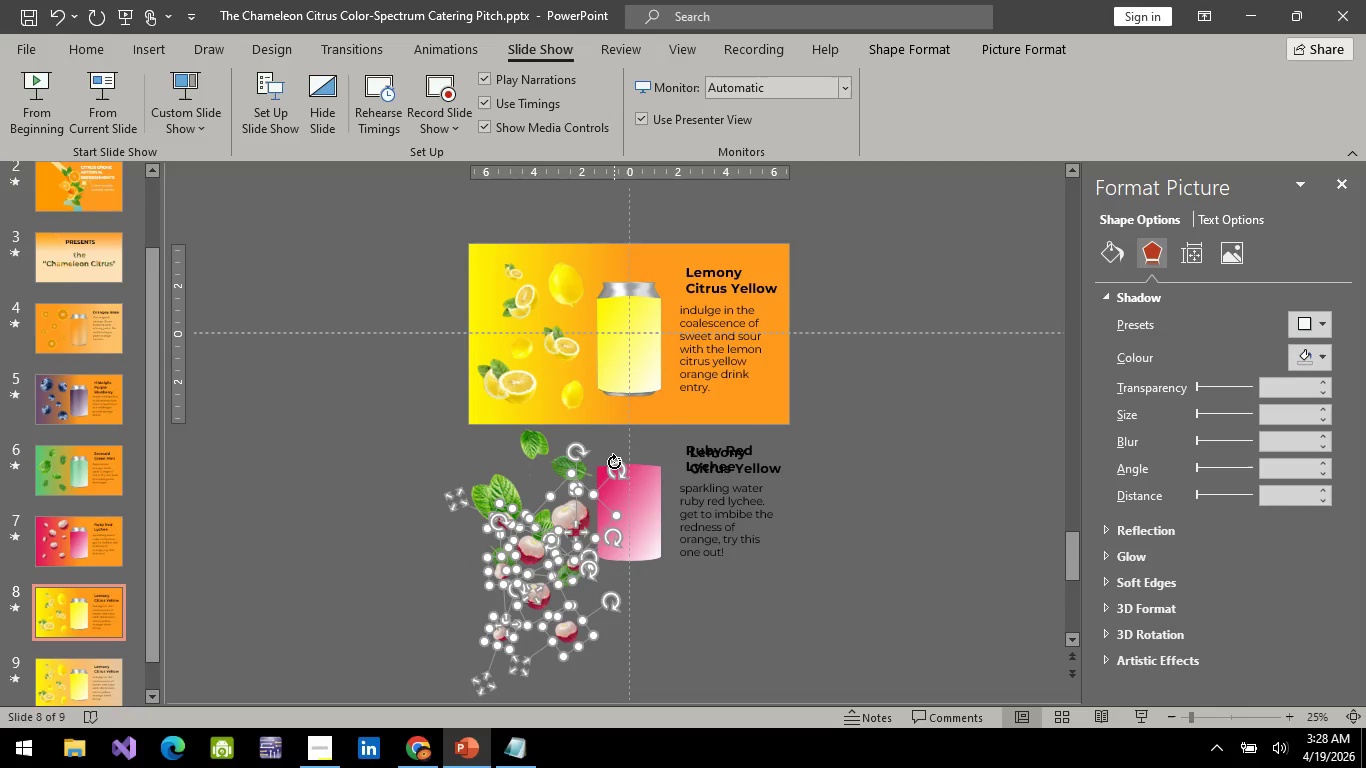 
left_click_drag(start_coordinate=[614, 462], to_coordinate=[463, 492])
 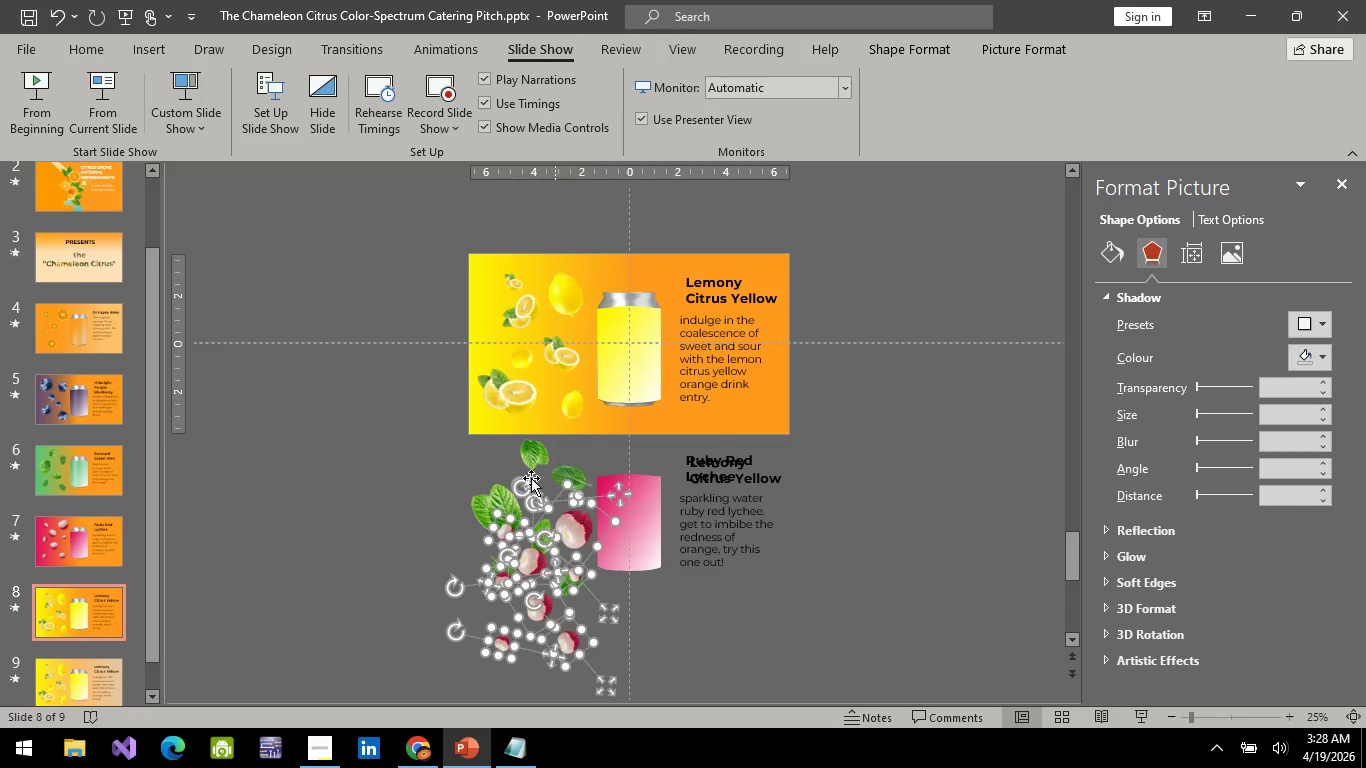 
left_click_drag(start_coordinate=[525, 477], to_coordinate=[590, 530])
 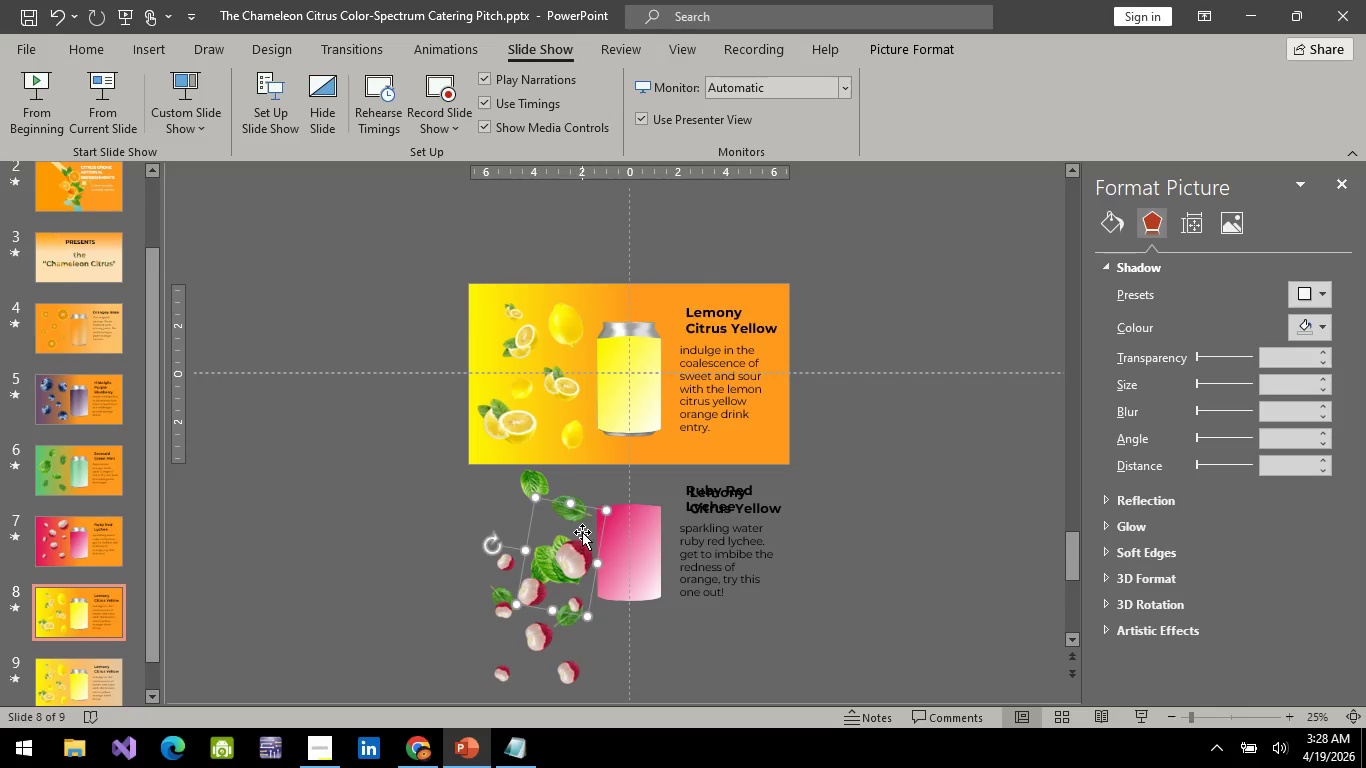 
key(Control+Z)
 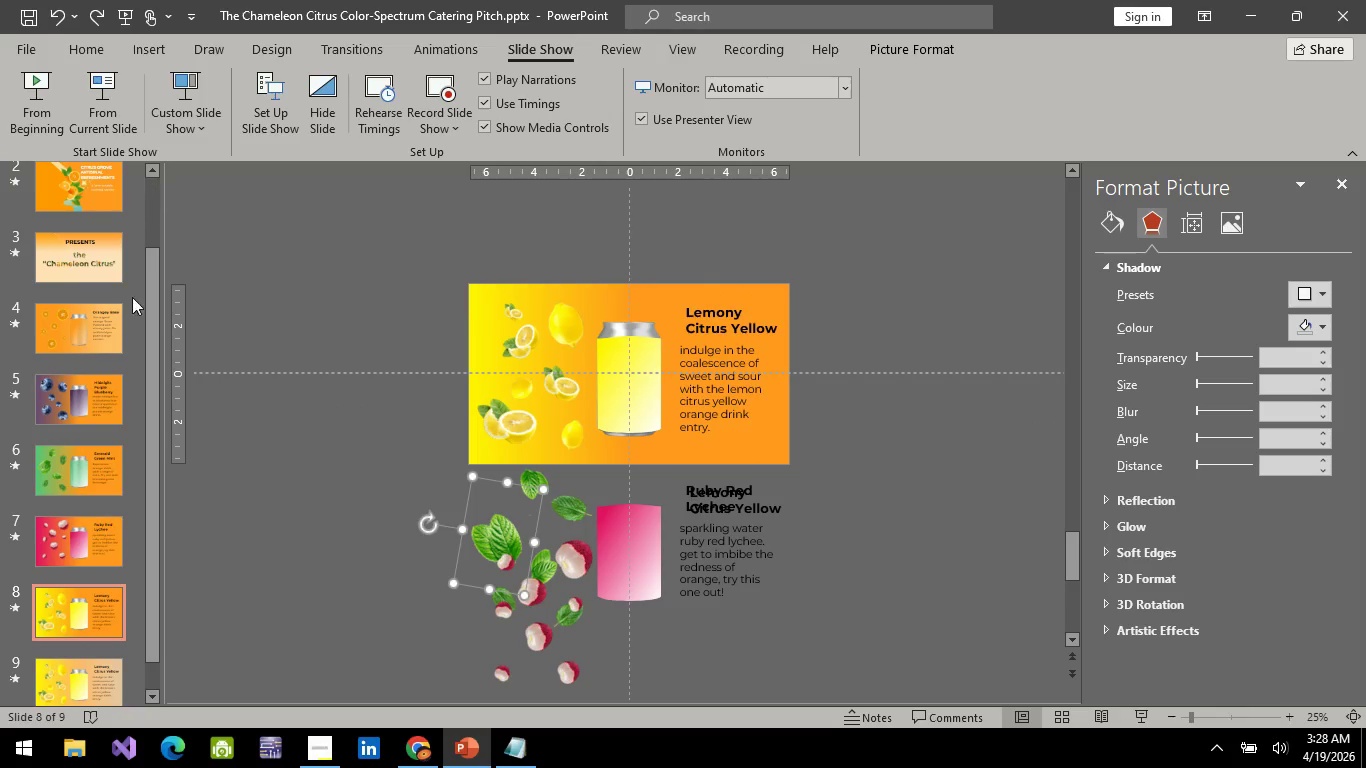 
left_click([98, 469])
 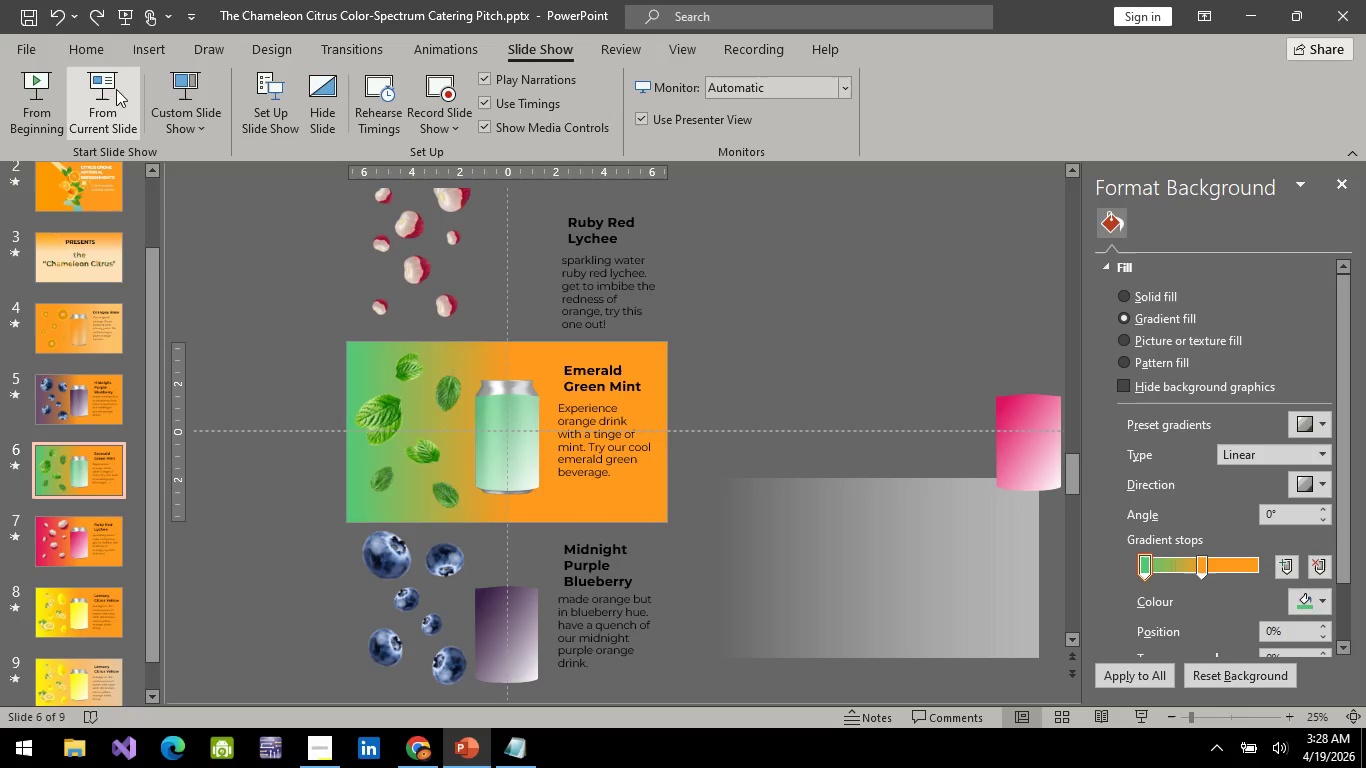 
left_click([106, 89])
 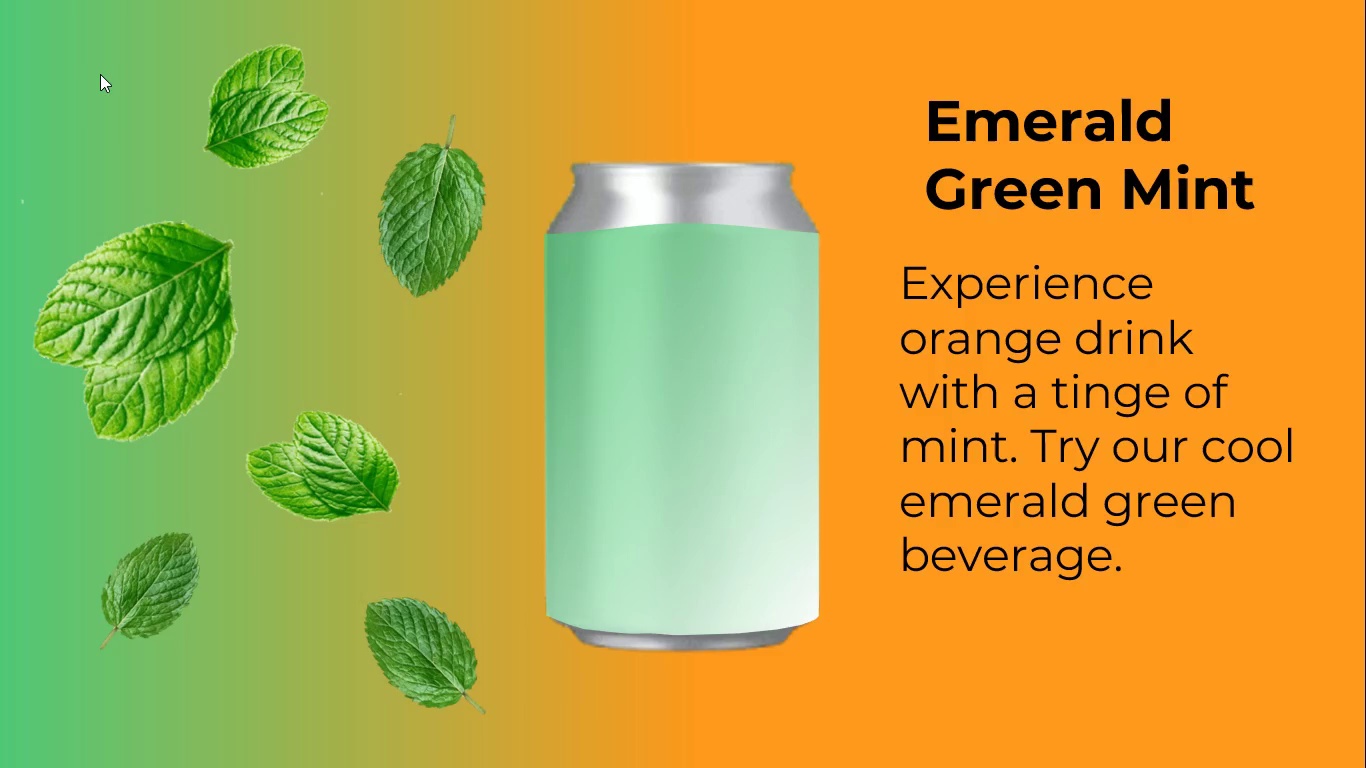 
key(Space)
 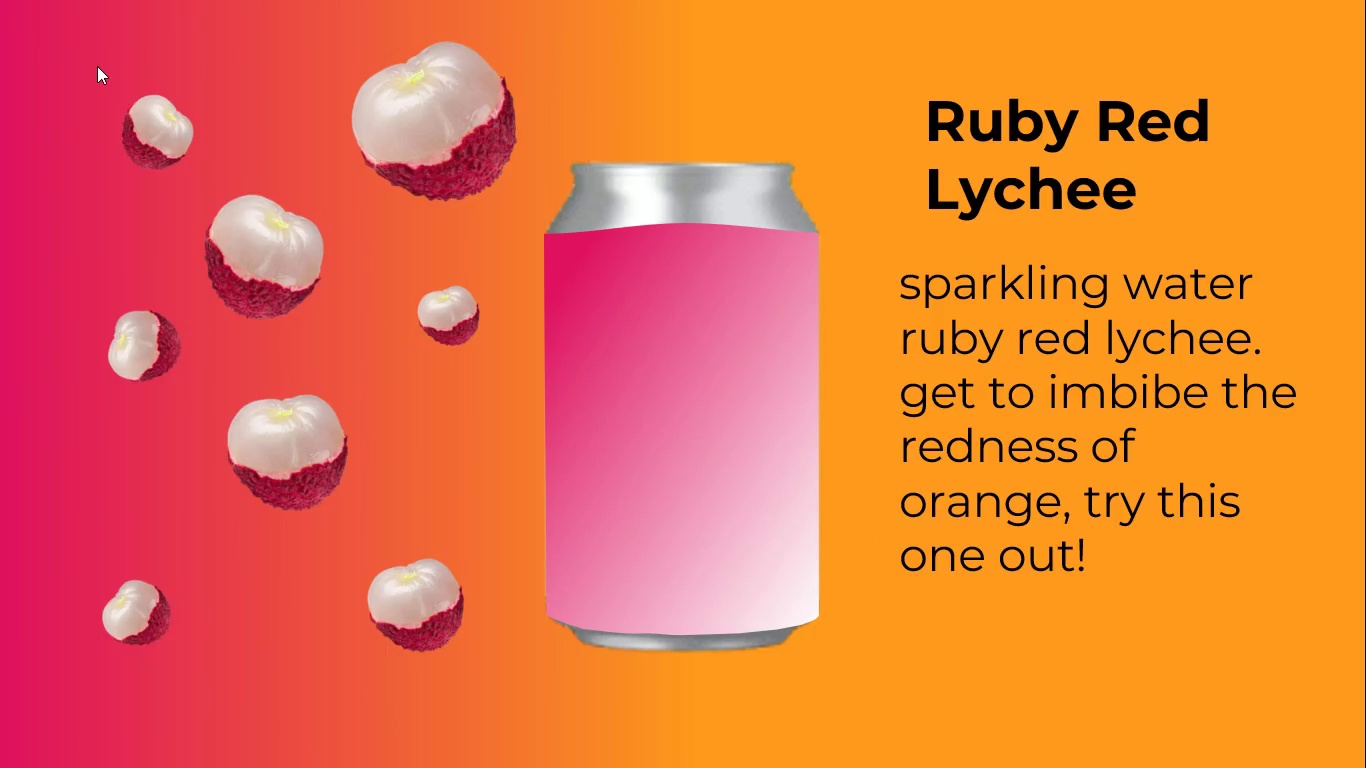 
key(Space)
 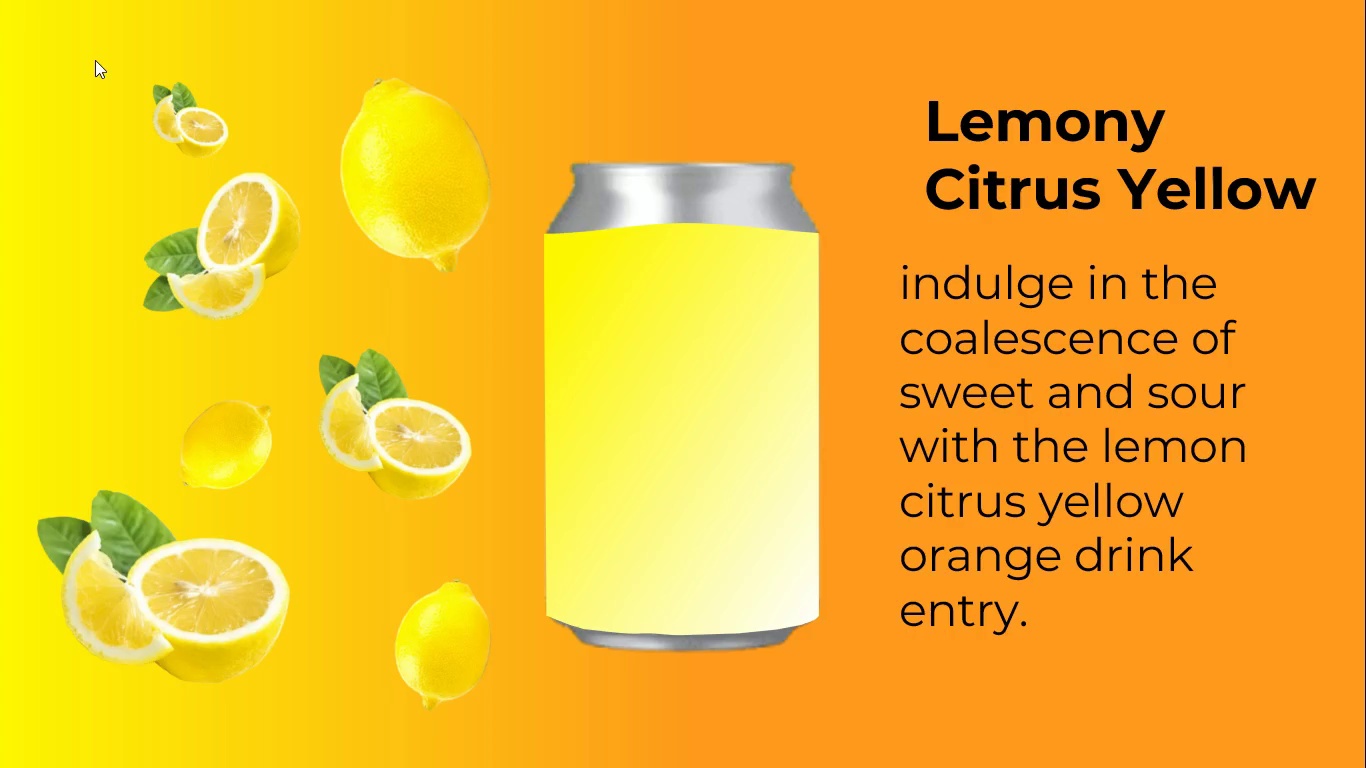 
key(Space)
 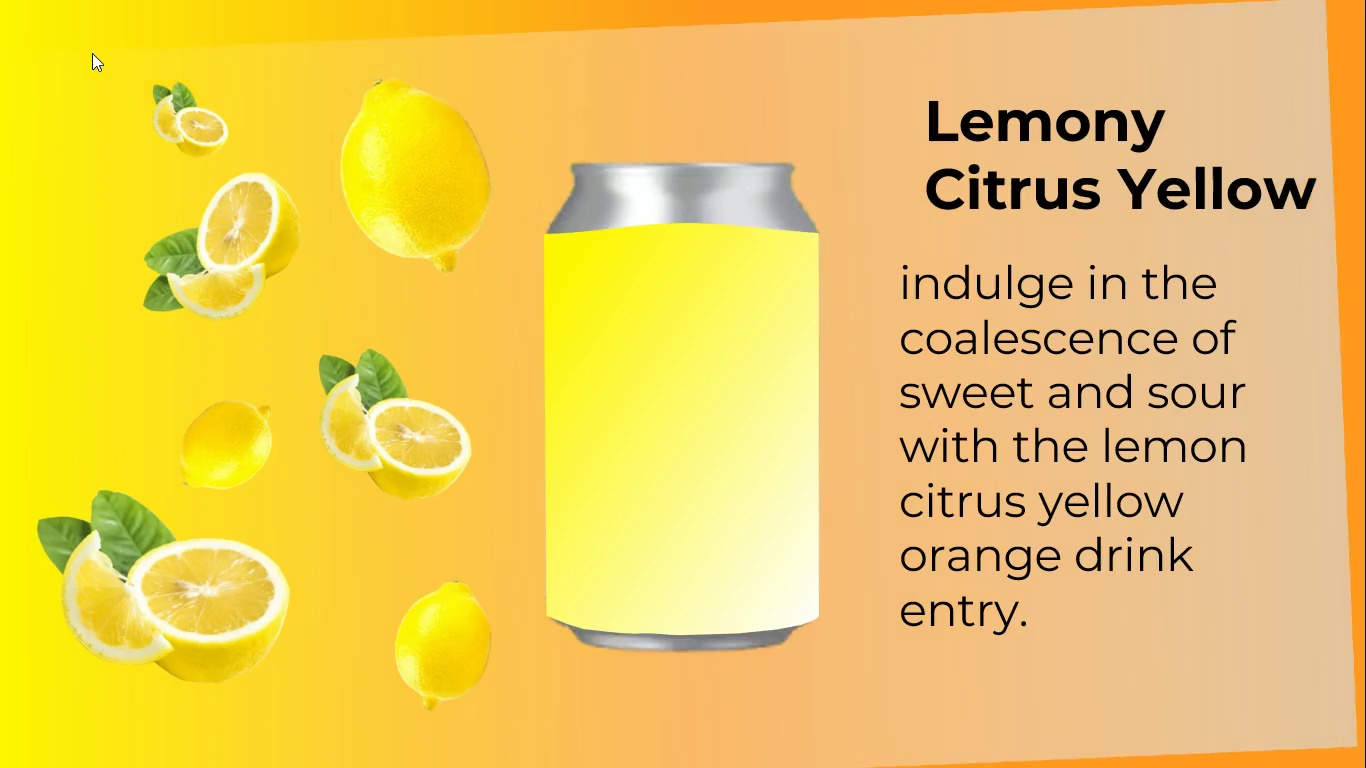 
key(Escape)
 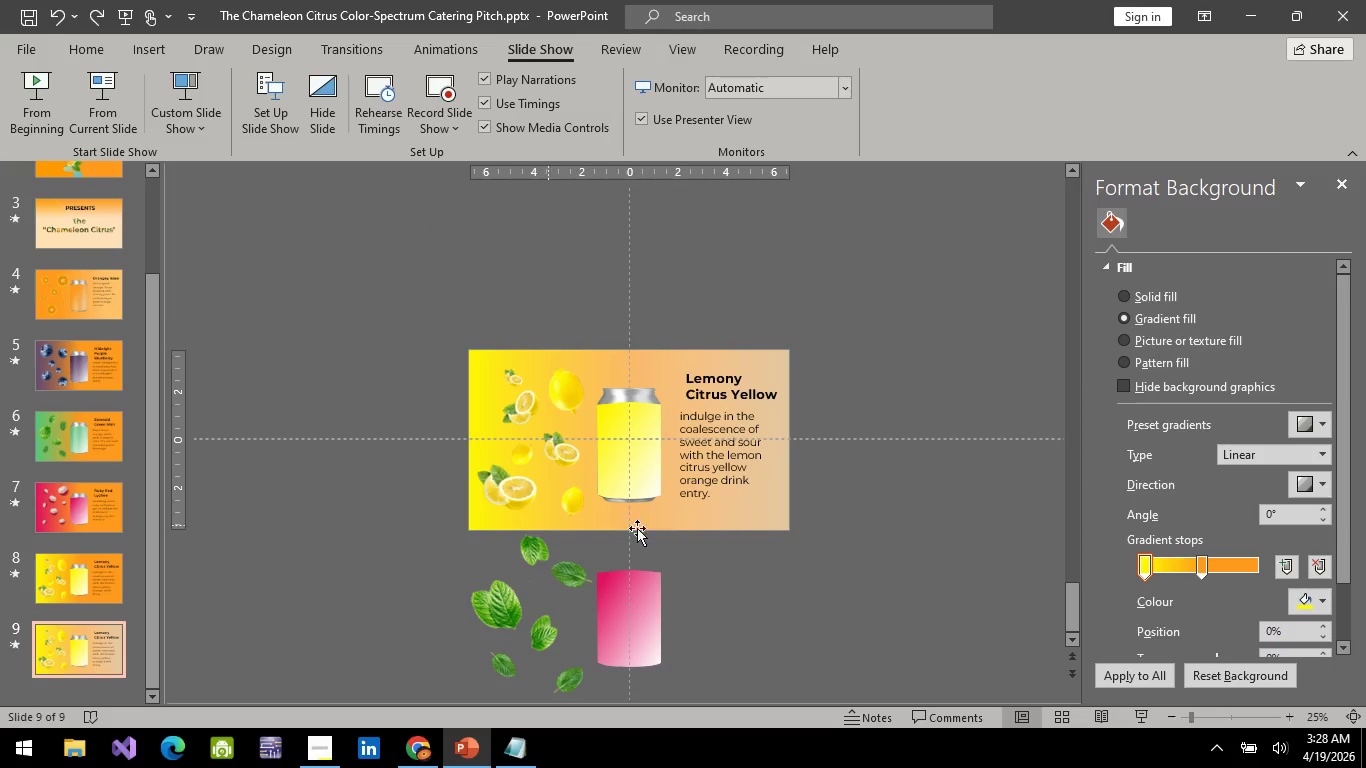 
left_click([779, 496])
 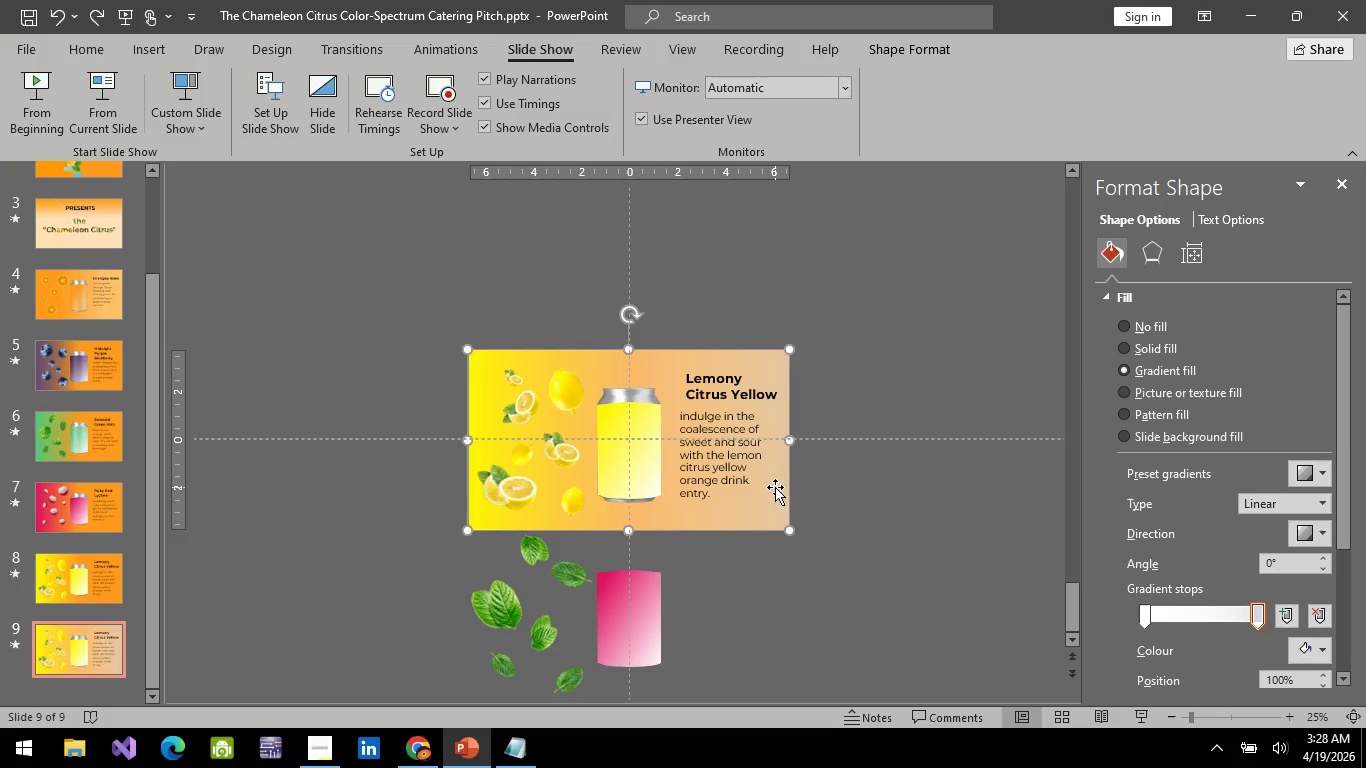 
key(Delete)
 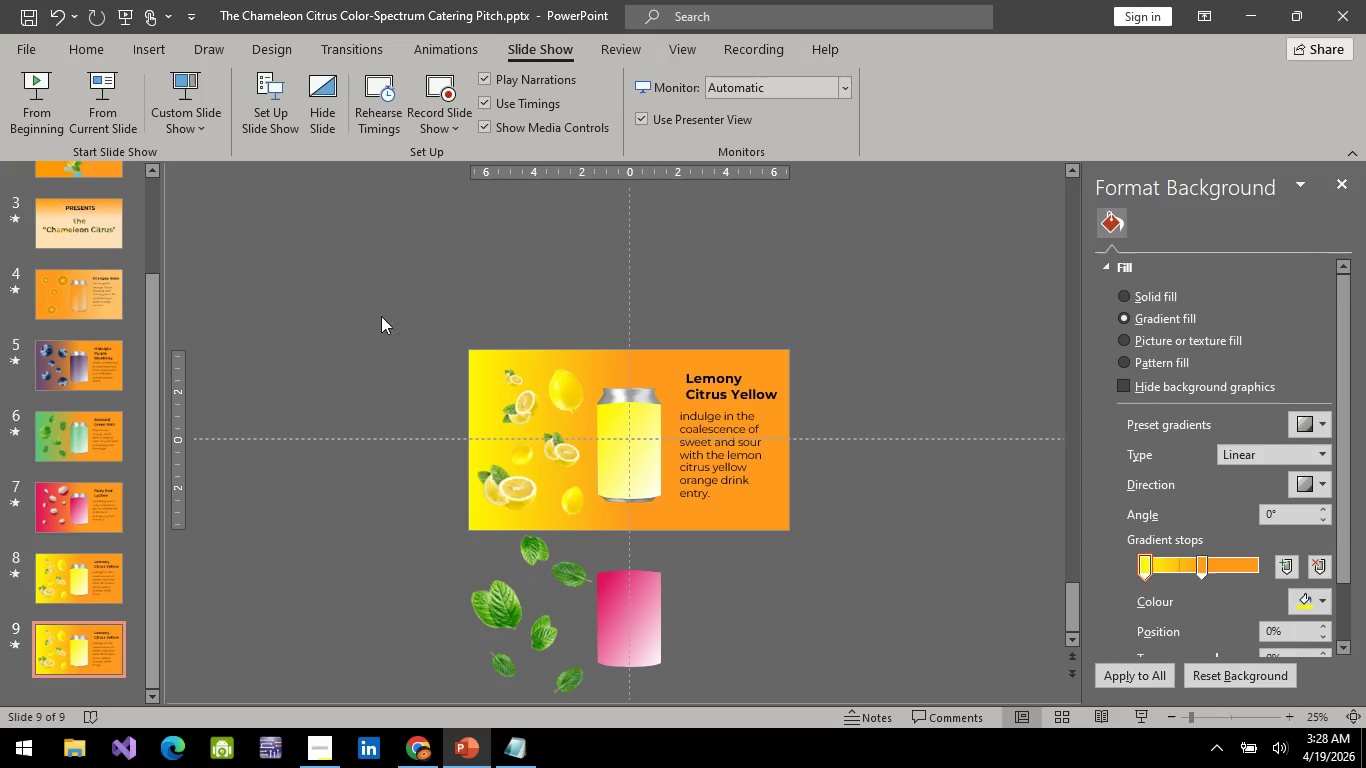 
left_click_drag(start_coordinate=[389, 294], to_coordinate=[606, 556])
 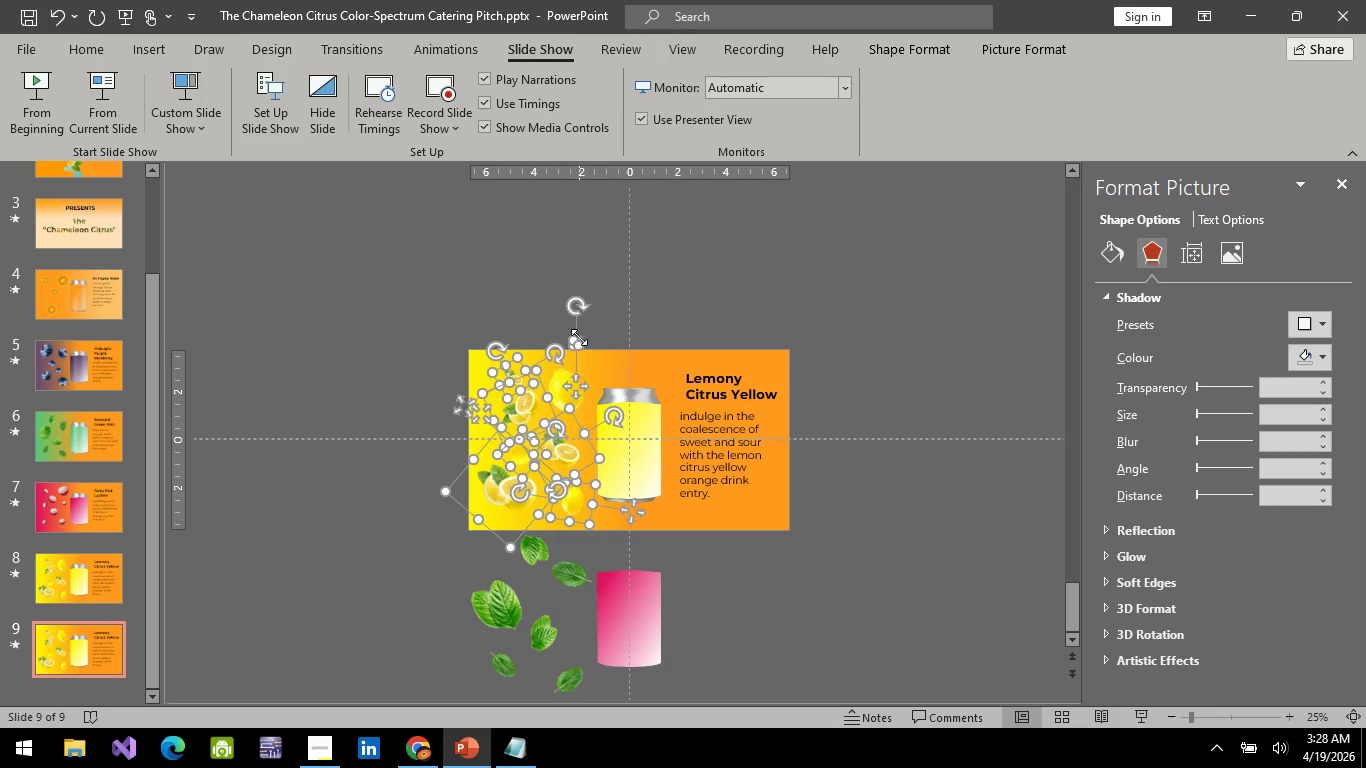 
left_click_drag(start_coordinate=[578, 311], to_coordinate=[546, 331])
 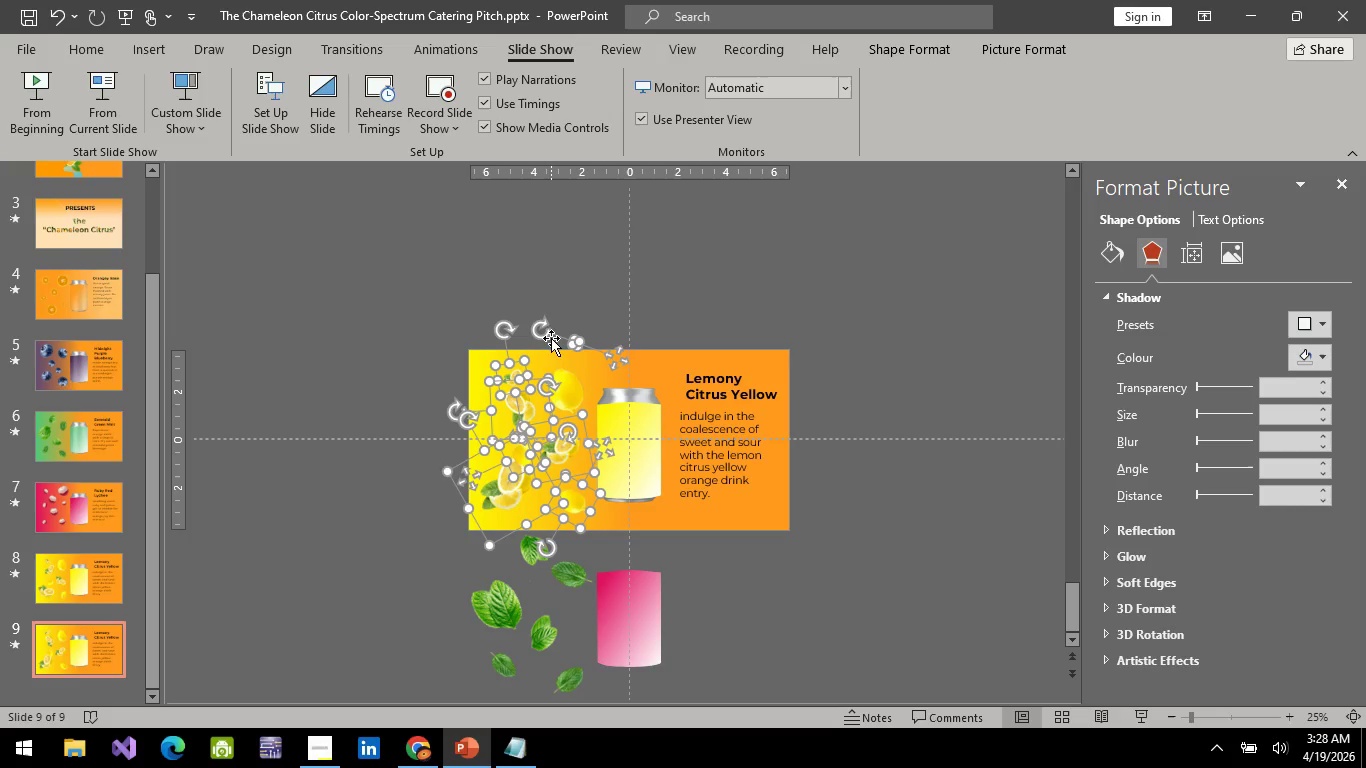 
key(Control+Z)
 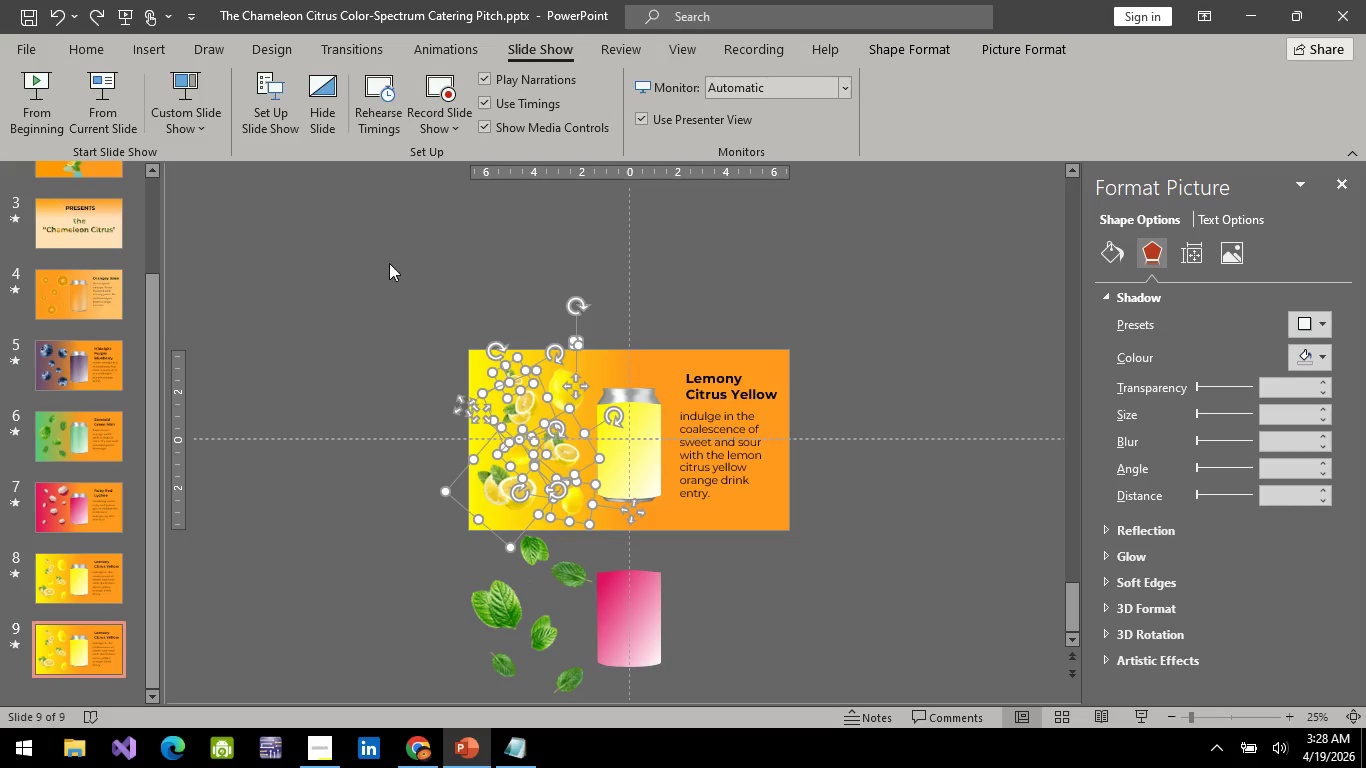 
left_click_drag(start_coordinate=[389, 263], to_coordinate=[528, 449])
 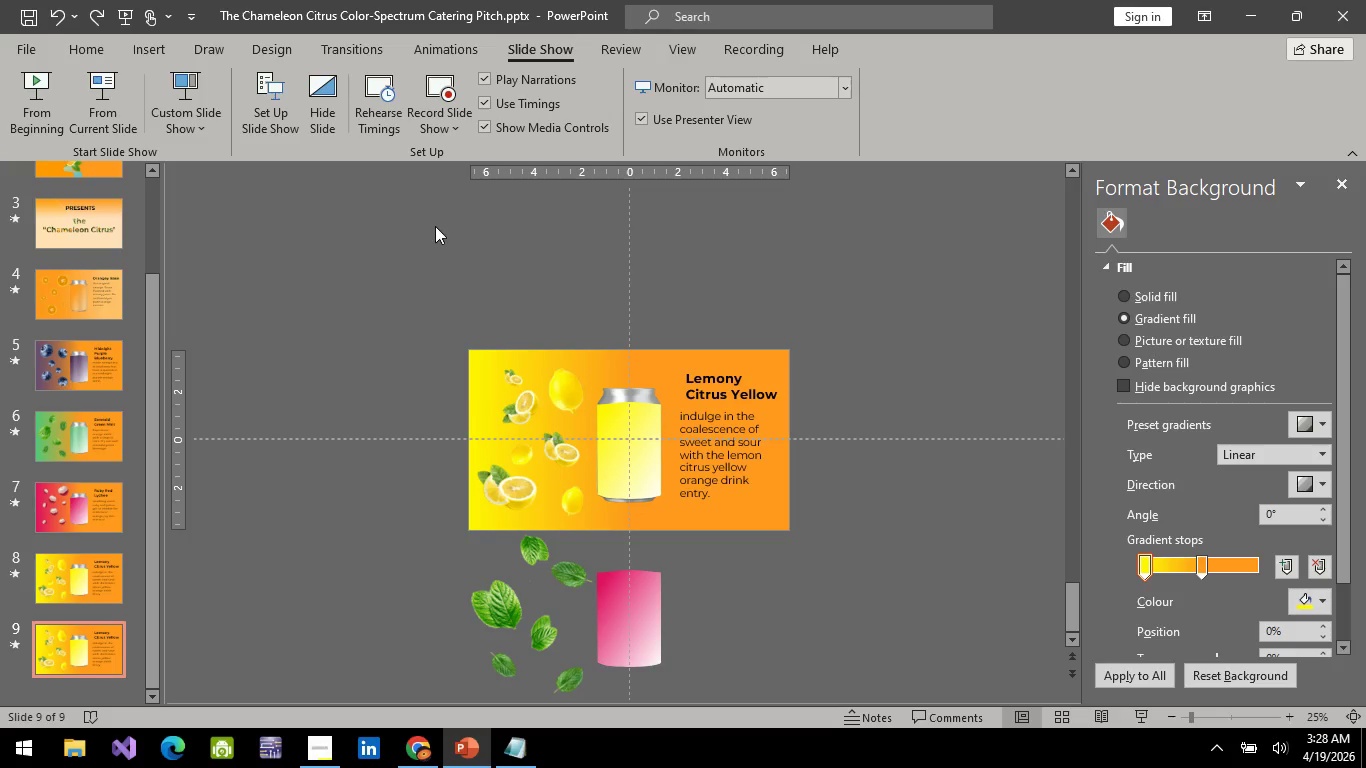 
left_click_drag(start_coordinate=[435, 222], to_coordinate=[608, 549])
 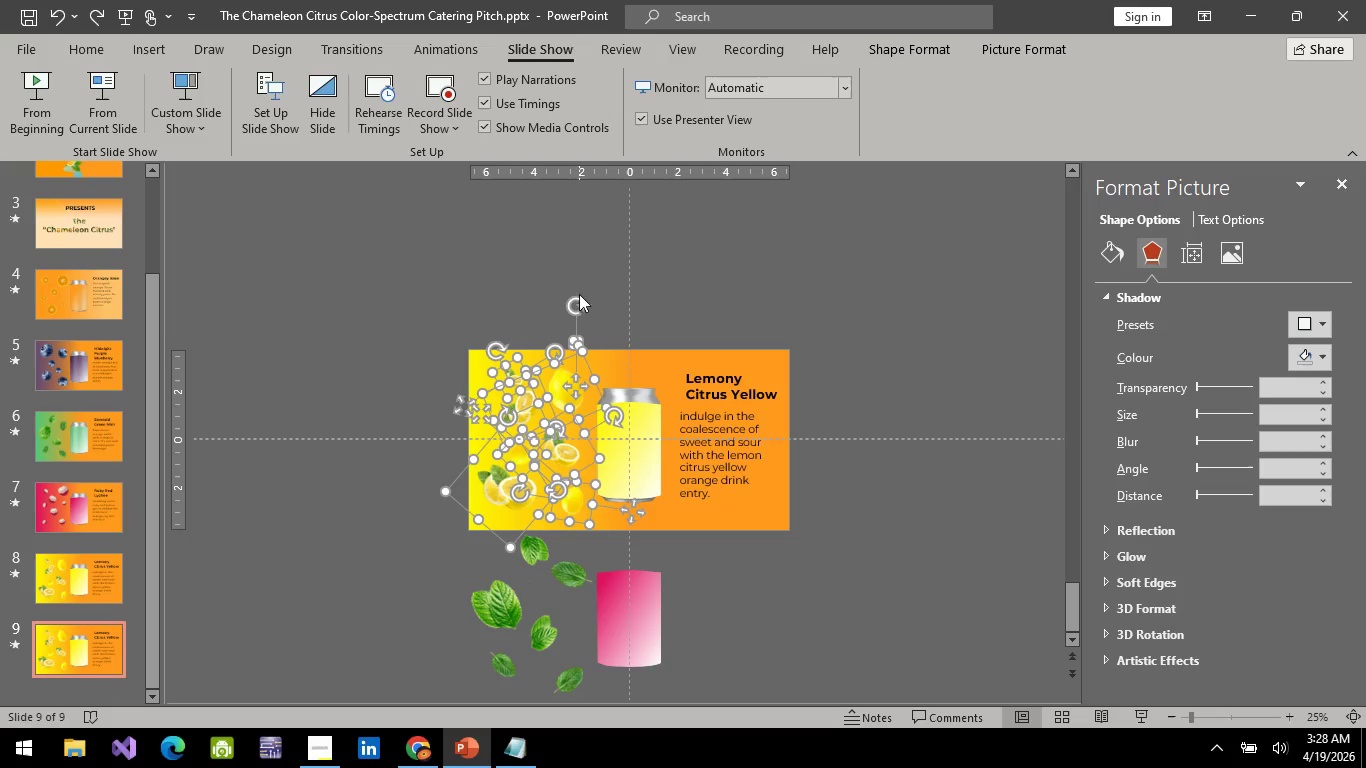 
left_click_drag(start_coordinate=[580, 299], to_coordinate=[509, 332])
 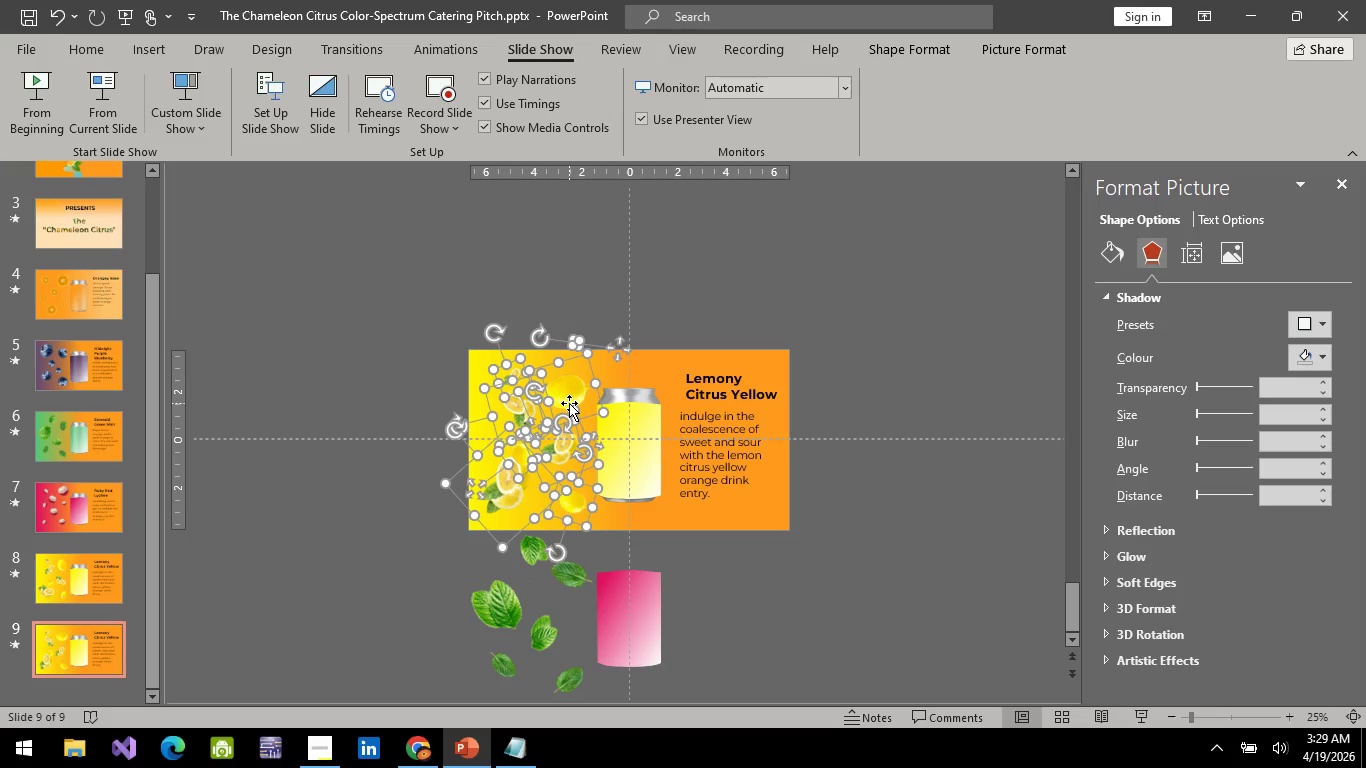 
hold_key(key=ArrowLeft, duration=1.08)
 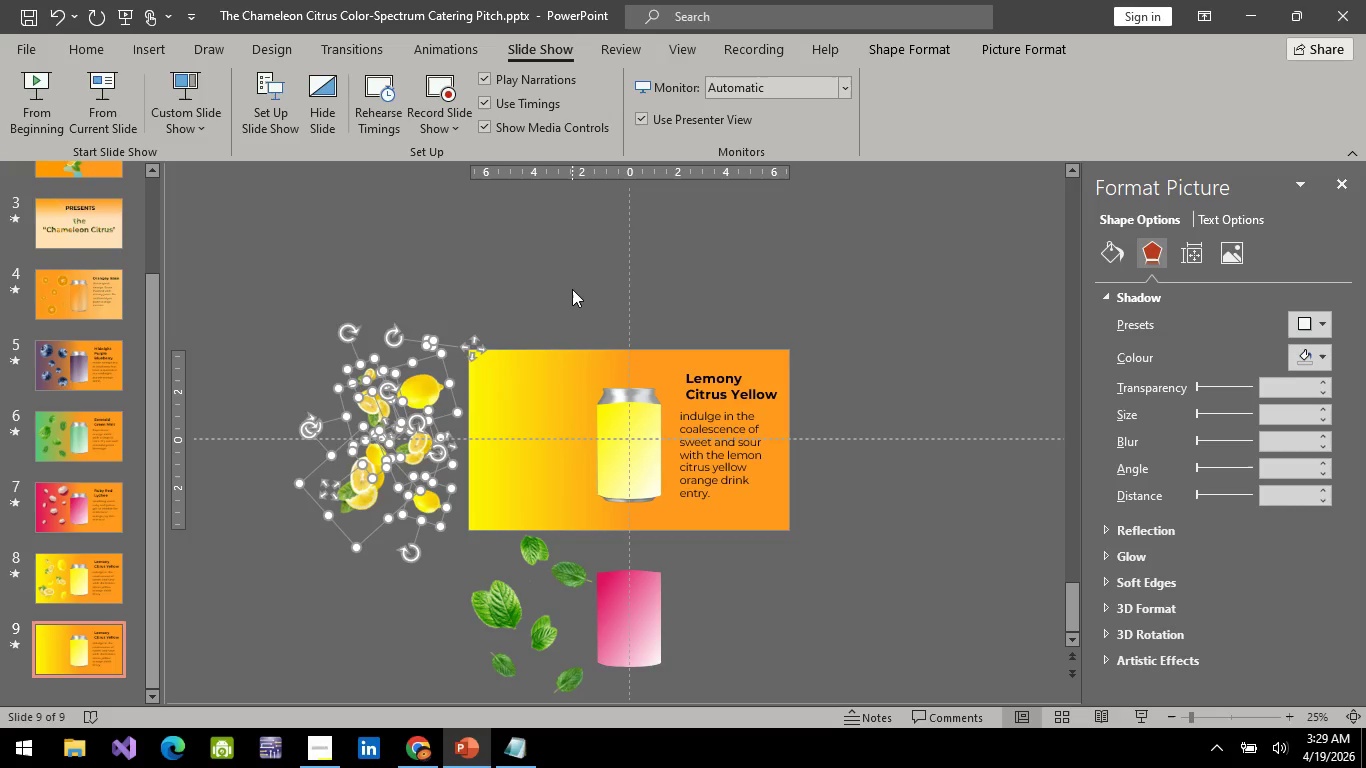 
left_click_drag(start_coordinate=[572, 289], to_coordinate=[841, 539])
 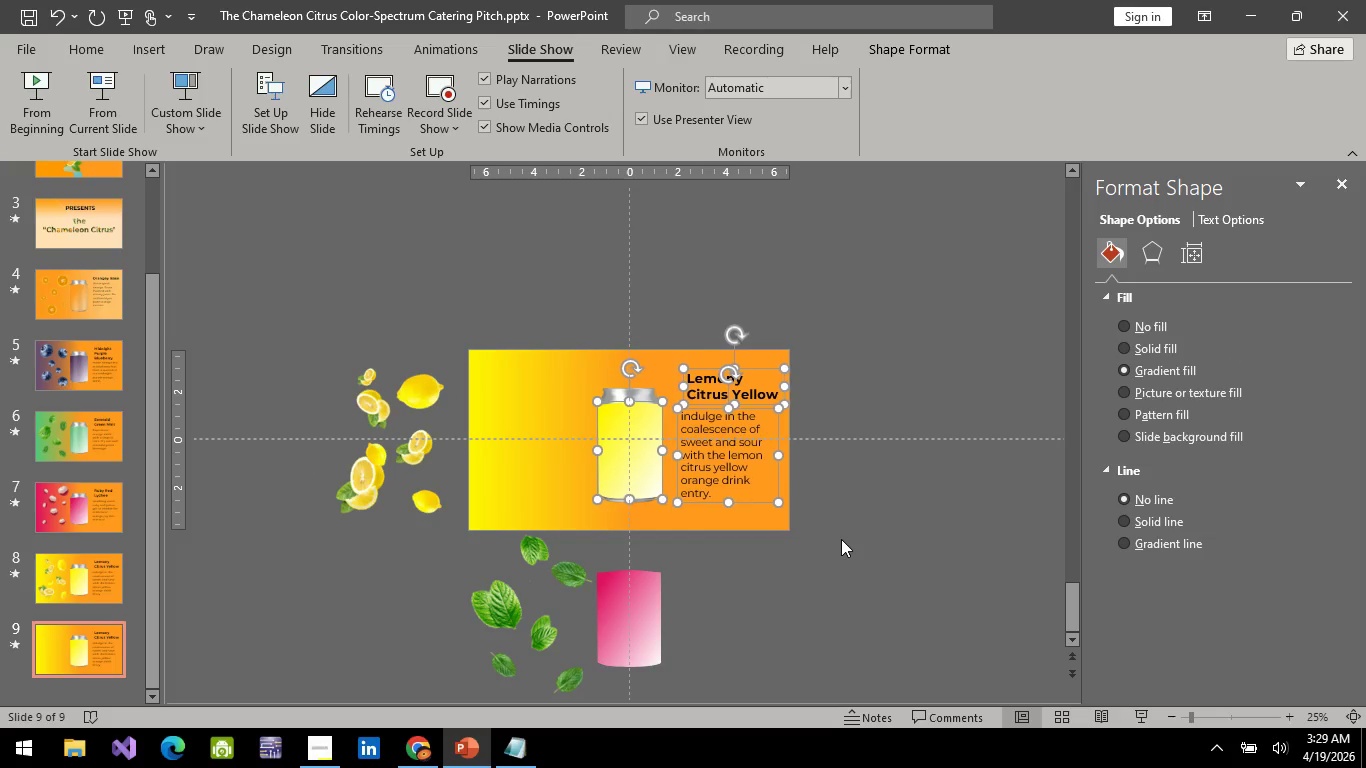 
hold_key(key=ArrowRight, duration=1.16)
 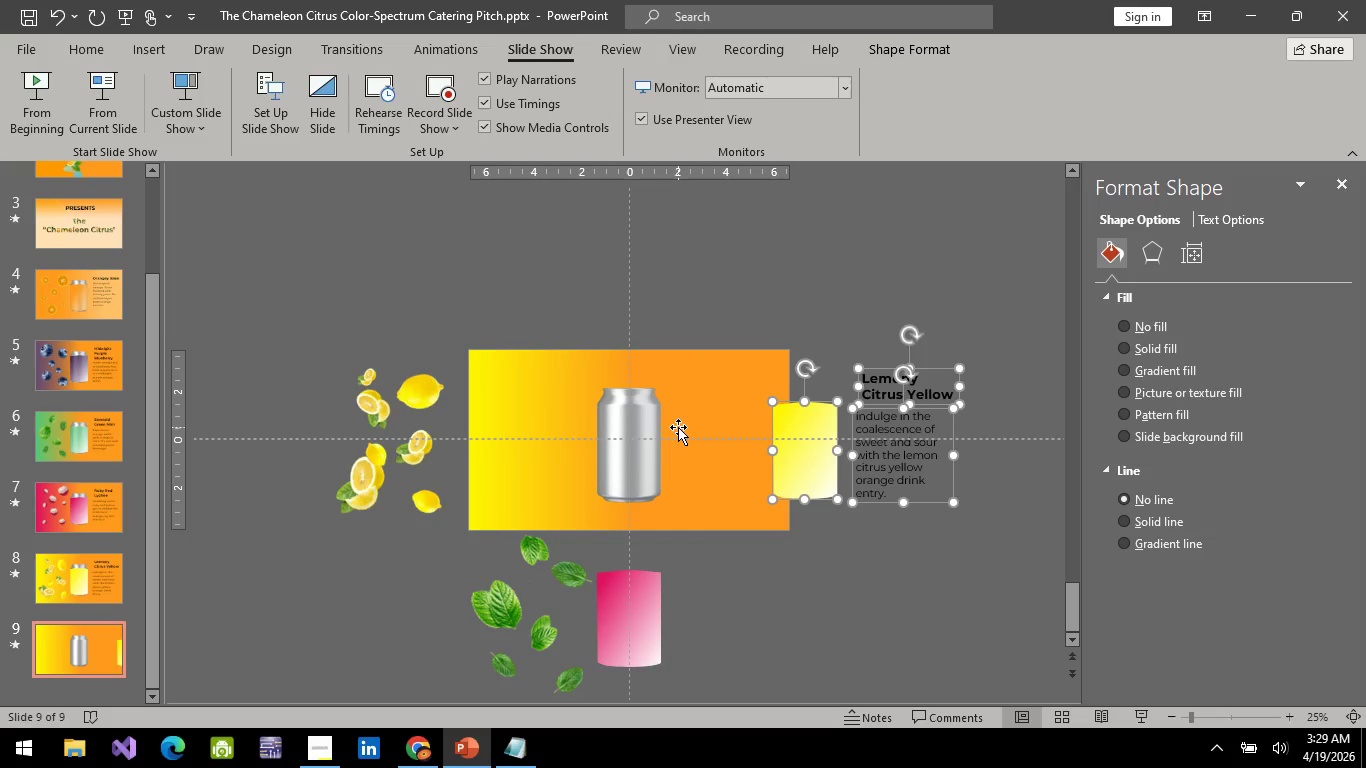 
hold_key(key=ArrowRight, duration=0.64)
 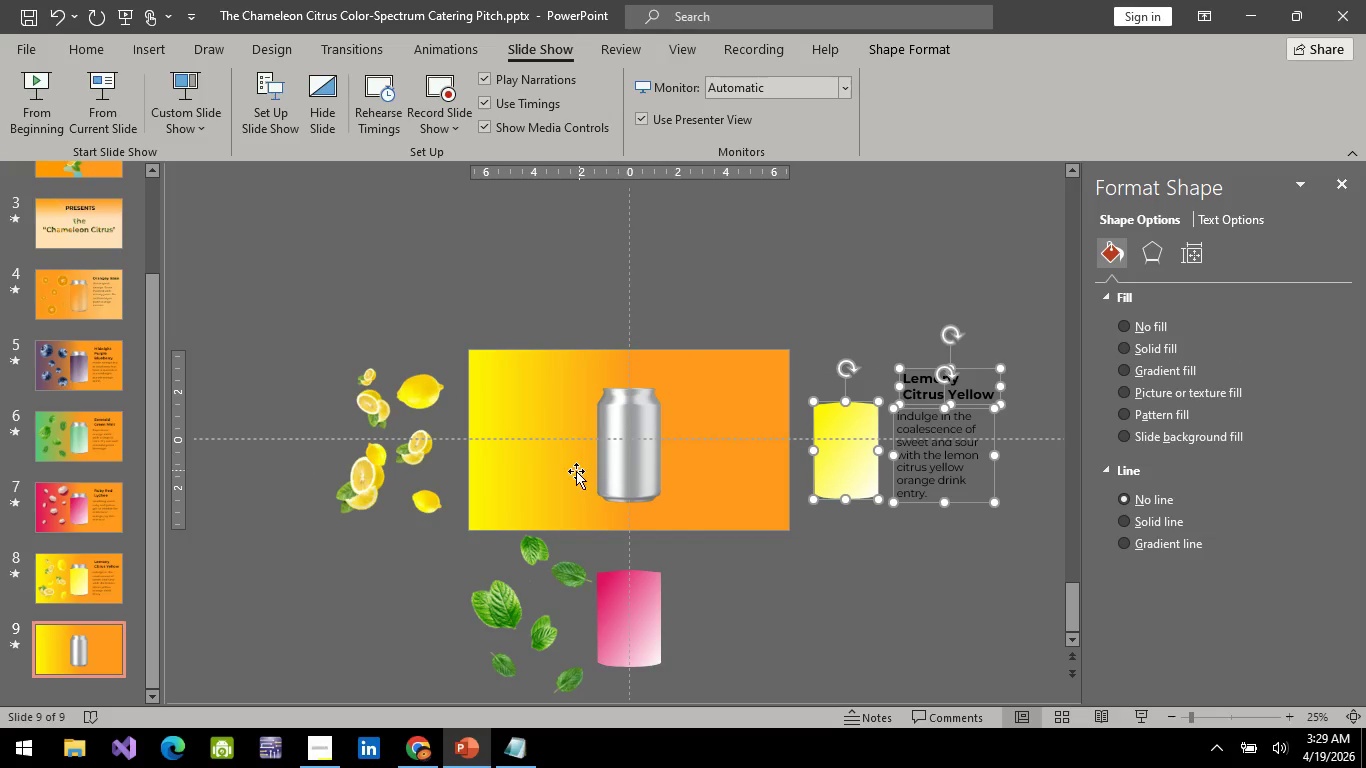 
hold_key(key=ArrowRight, duration=1.72)
 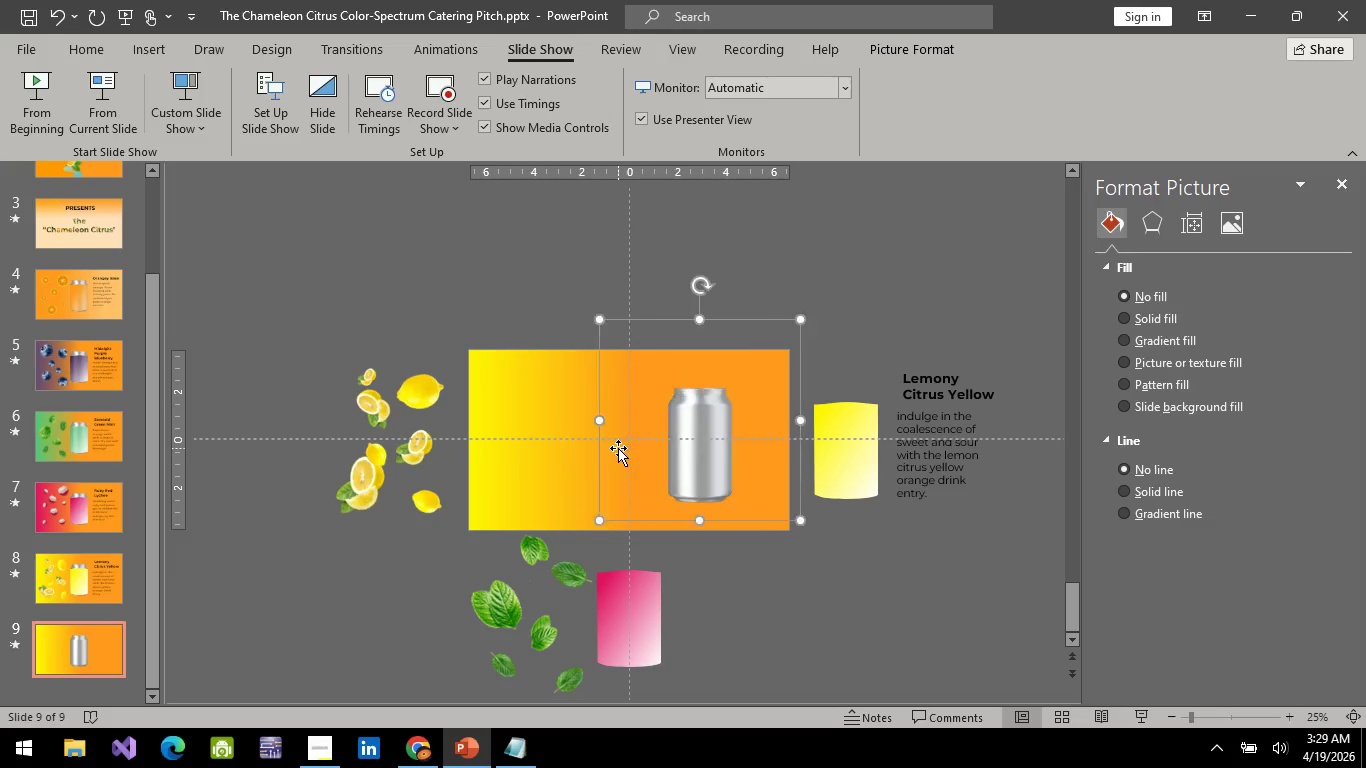 
left_click([618, 448])
 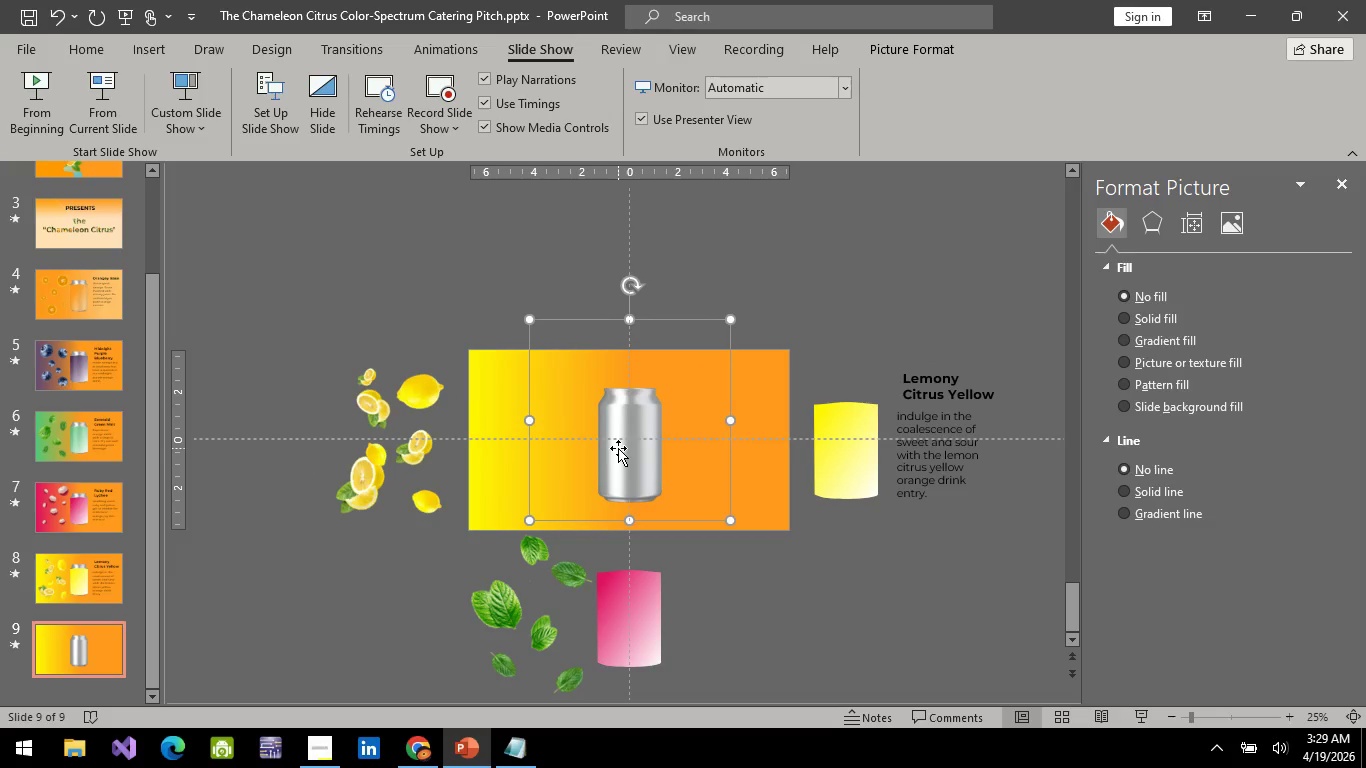 
hold_key(key=ArrowRight, duration=1.06)
 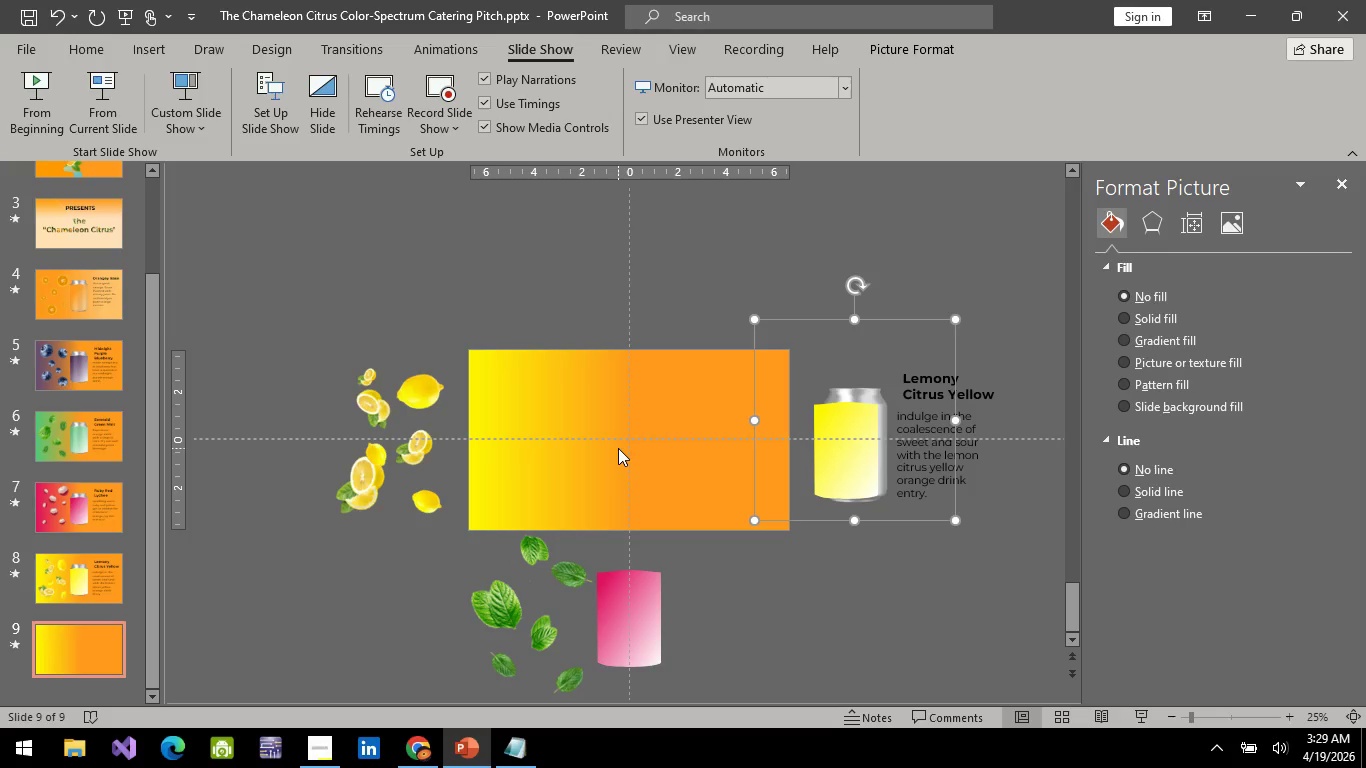 
hold_key(key=ArrowDown, duration=0.45)
 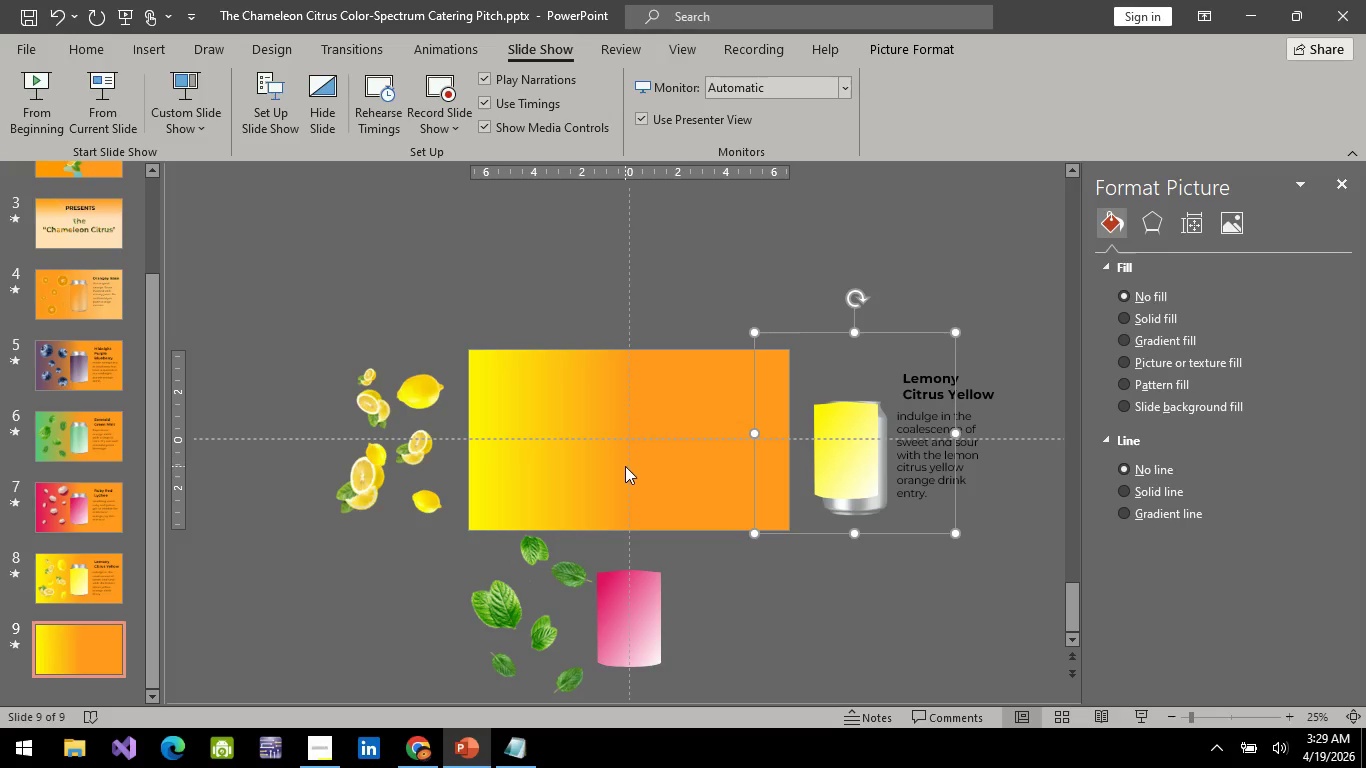 
key(Control+Z)
 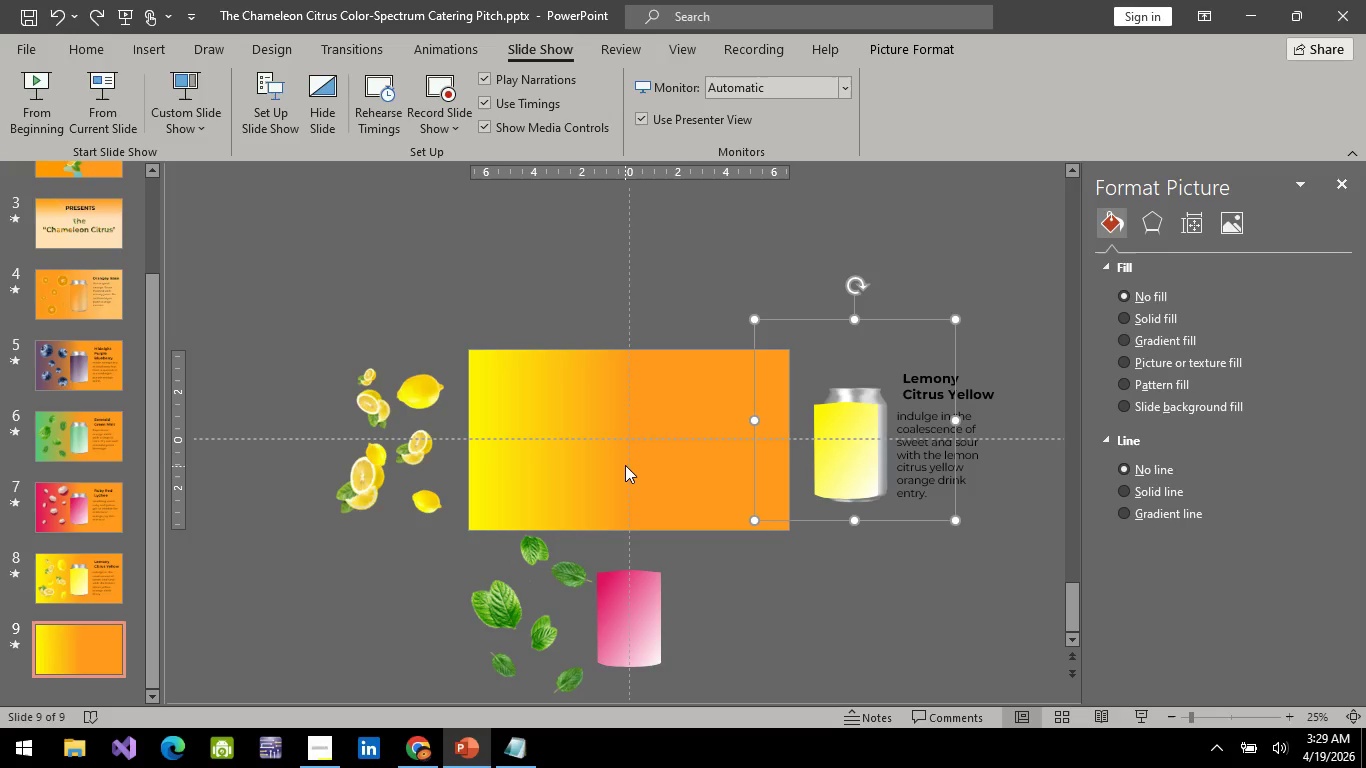 
hold_key(key=ArrowLeft, duration=0.34)
 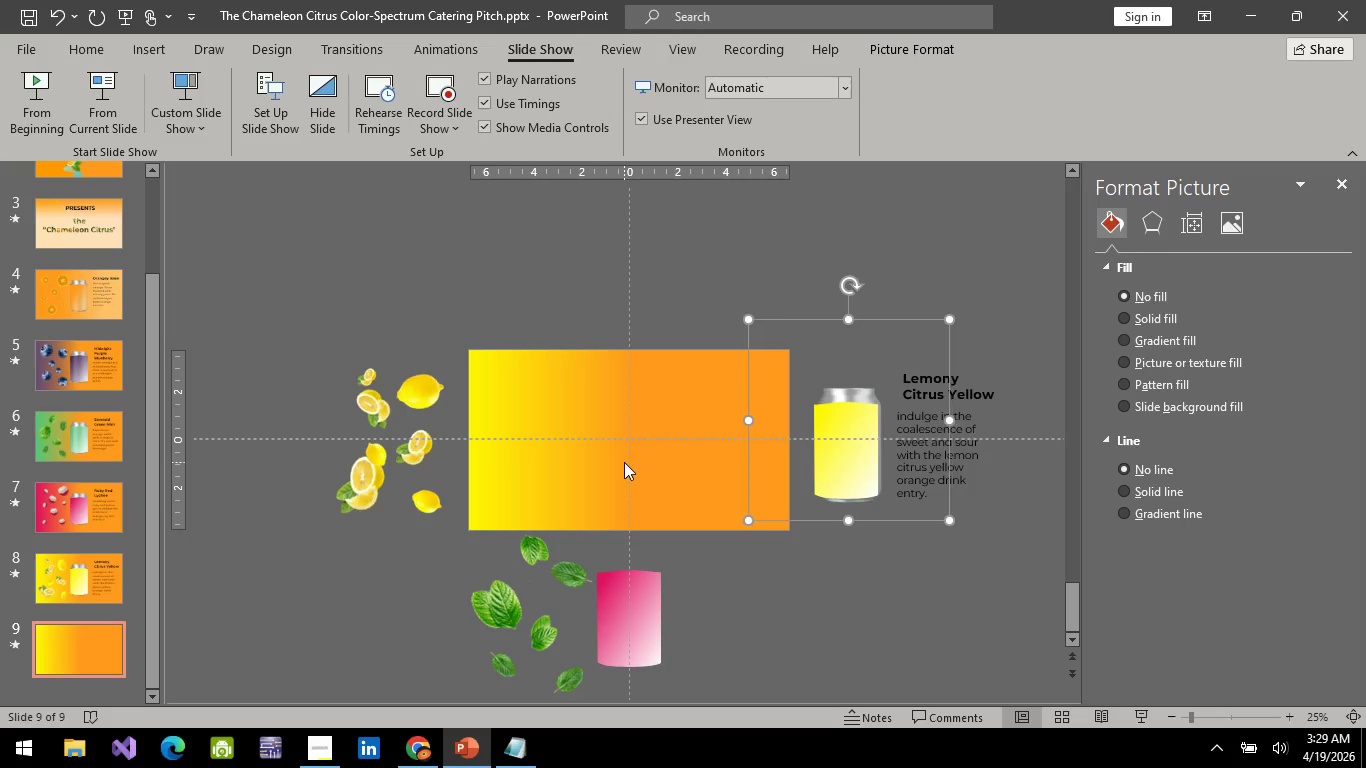 
hold_key(key=ArrowLeft, duration=0.33)
 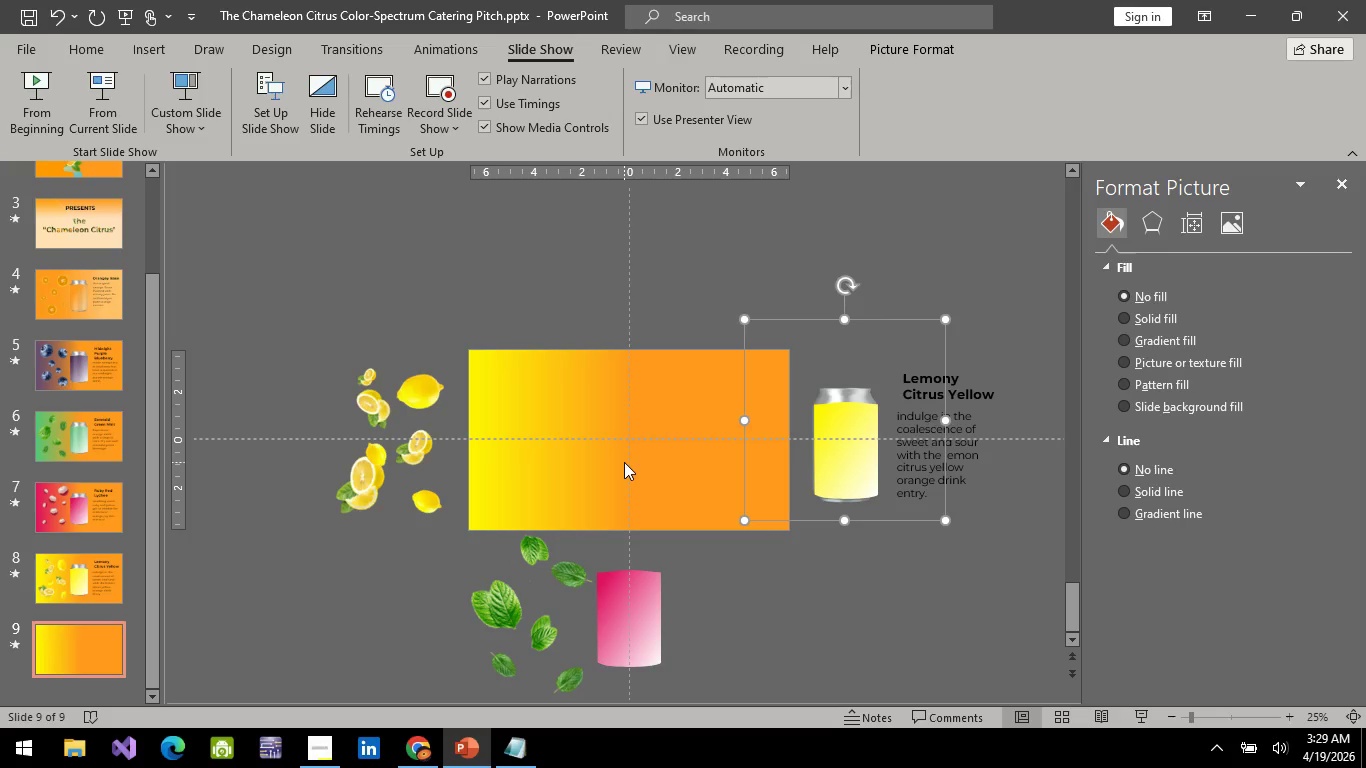 
key(ArrowLeft)
 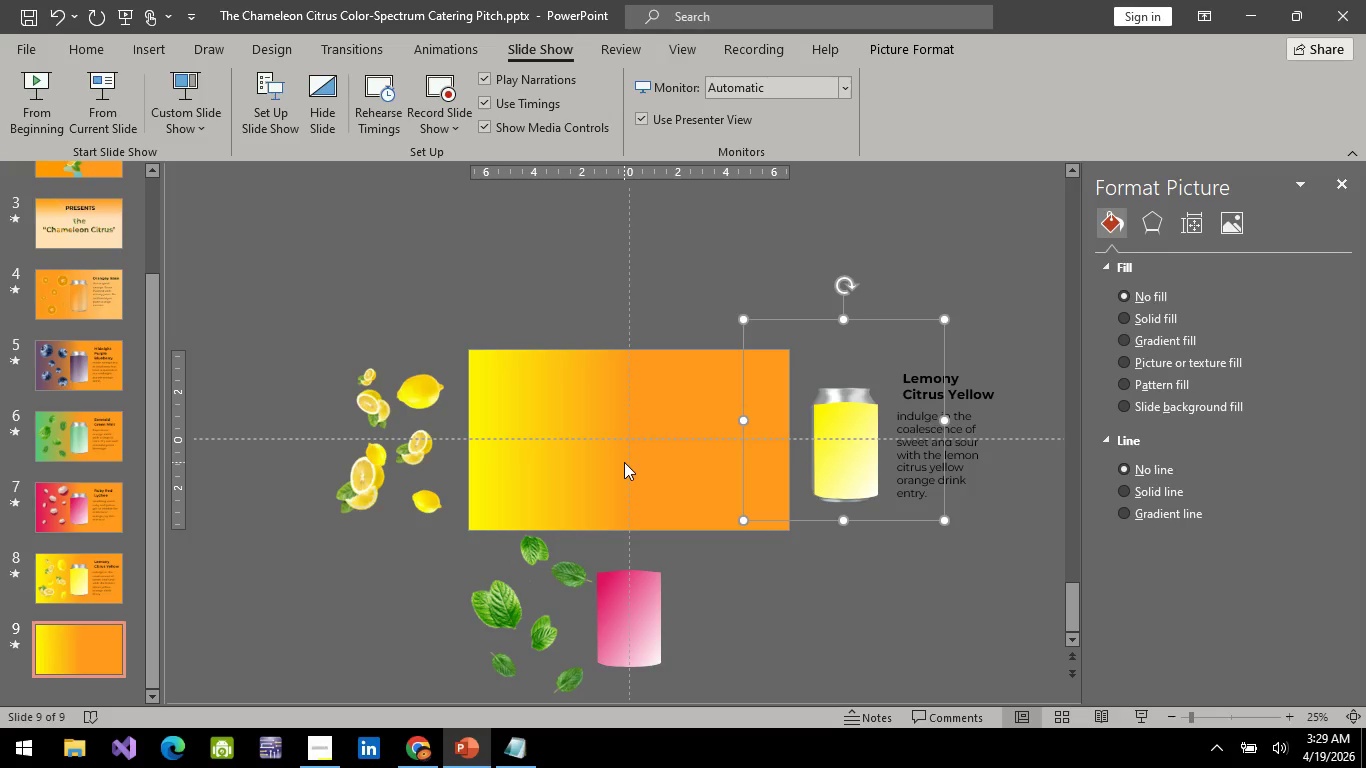 
key(ArrowLeft)
 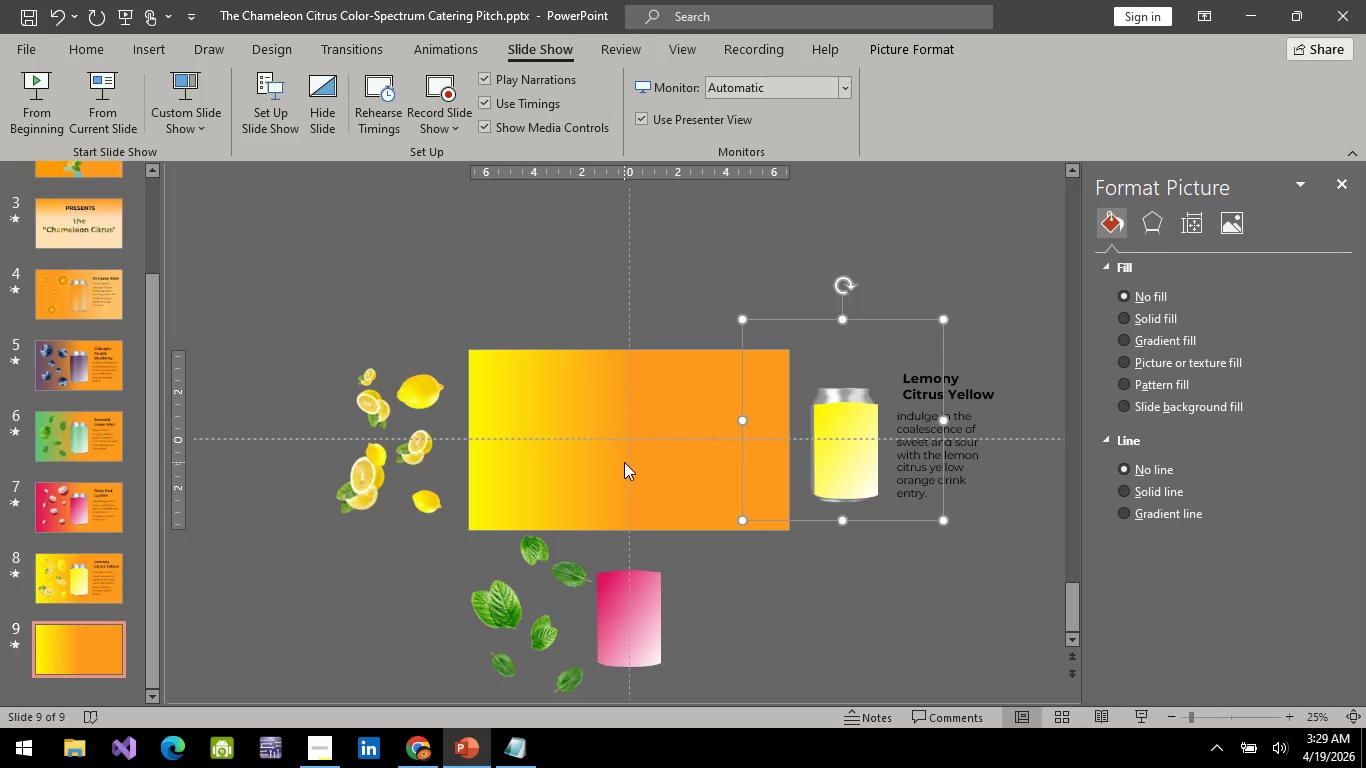 
key(ArrowRight)
 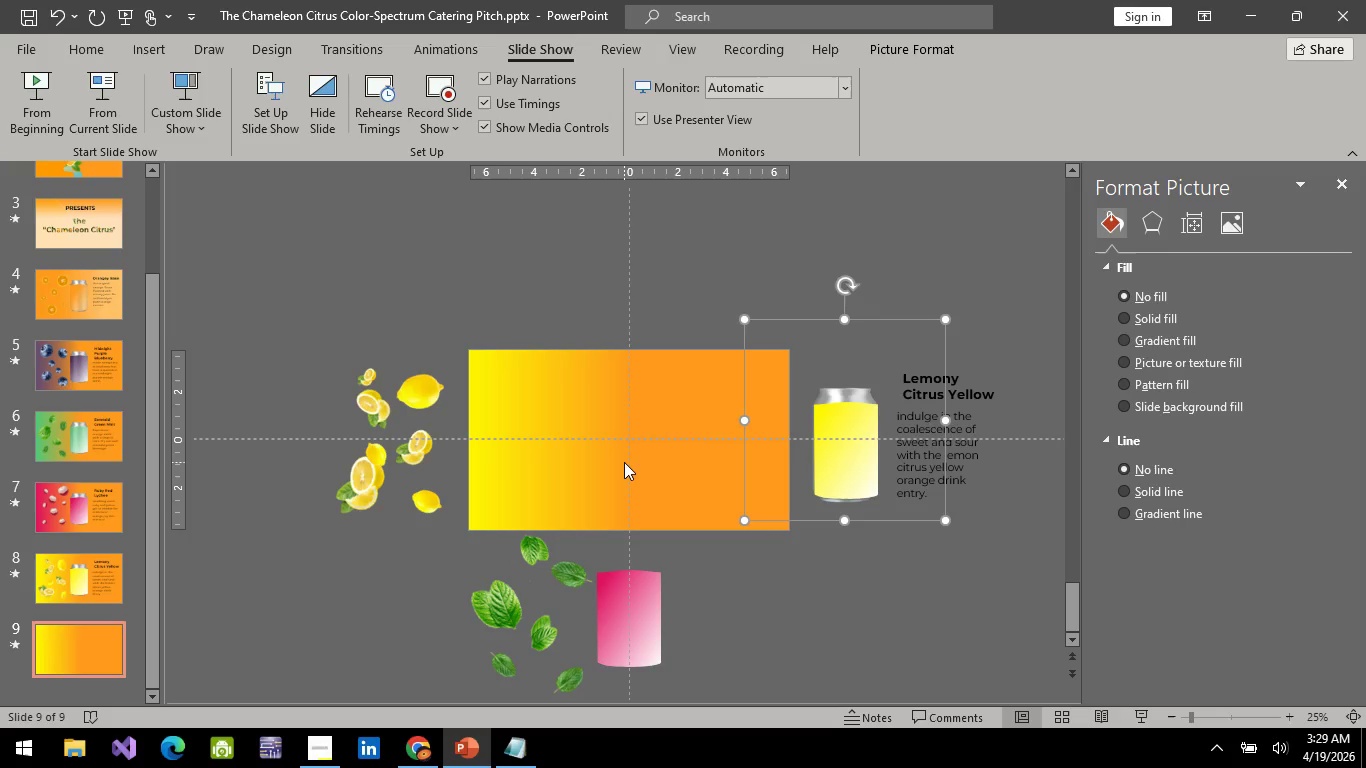 
key(ArrowRight)
 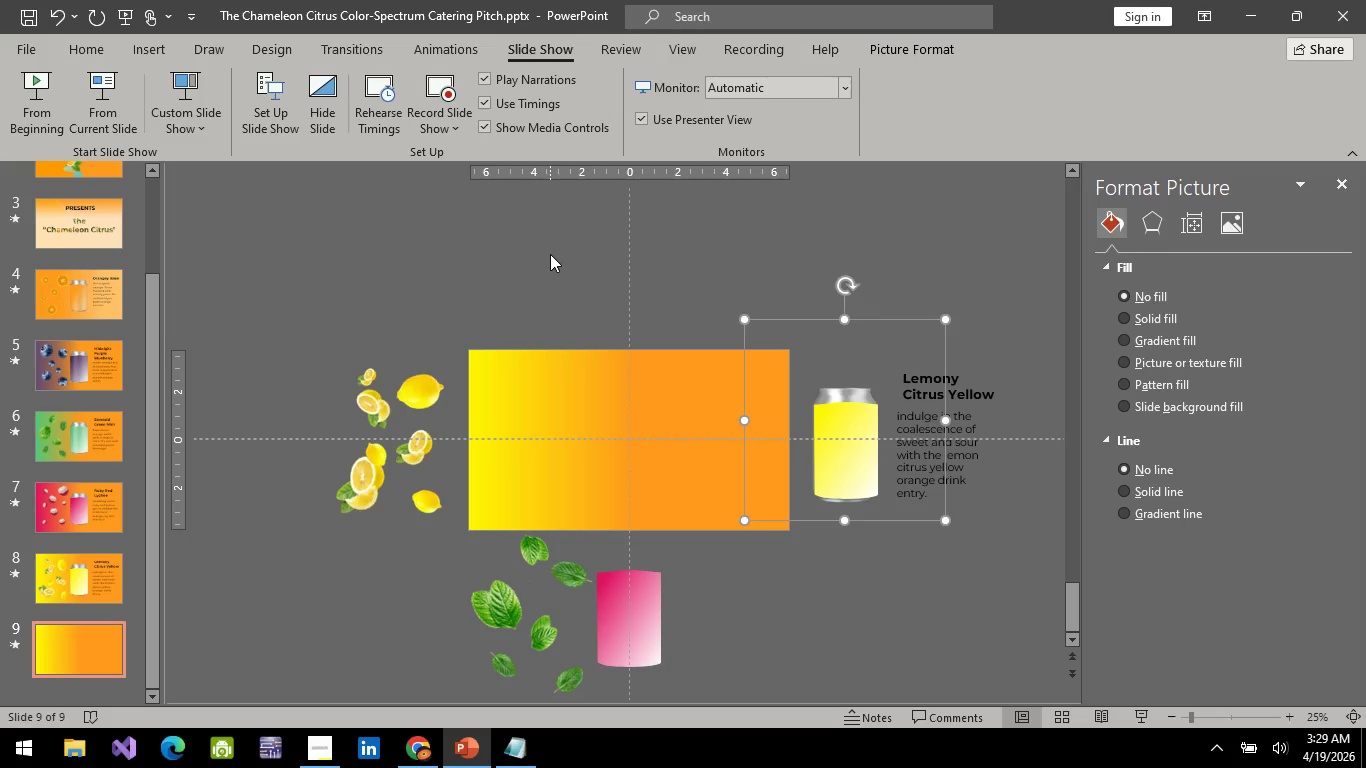 
left_click([550, 254])
 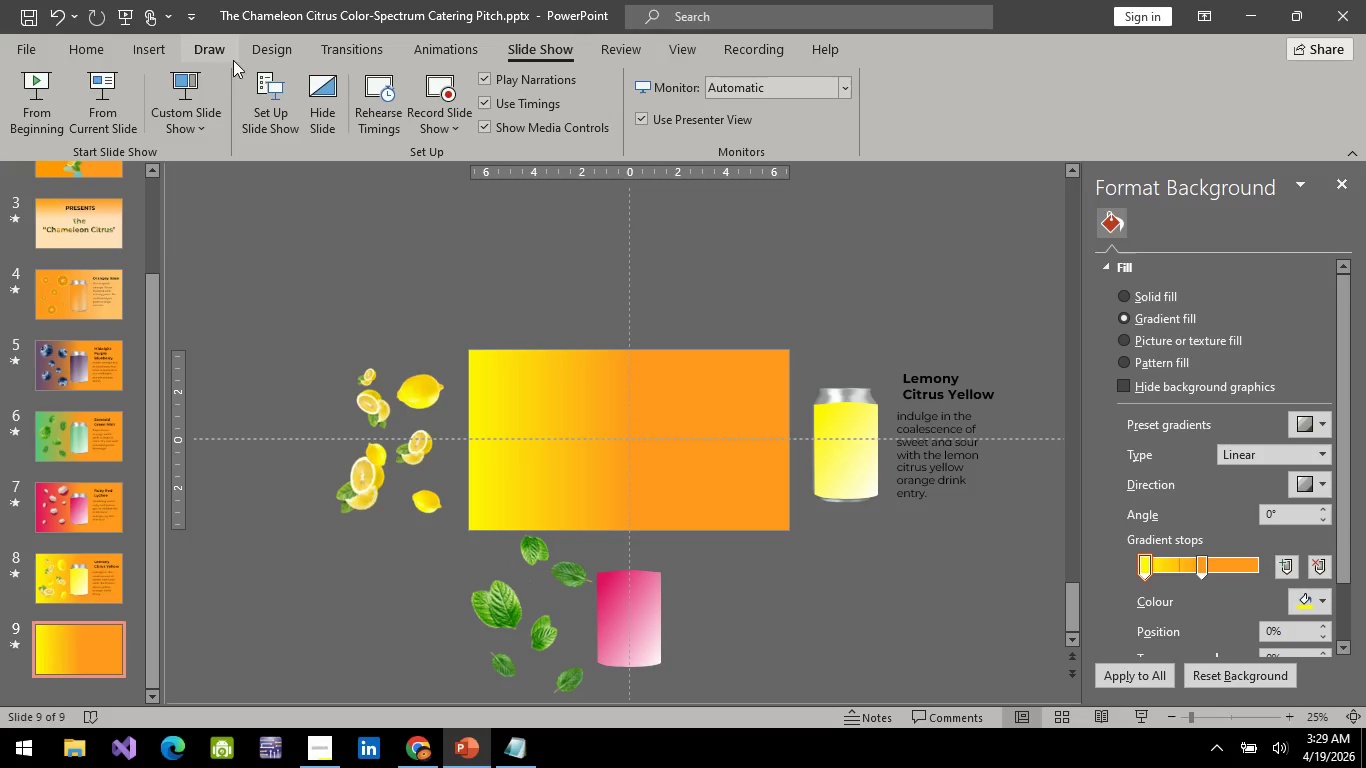 
mouse_move([100, 109])
 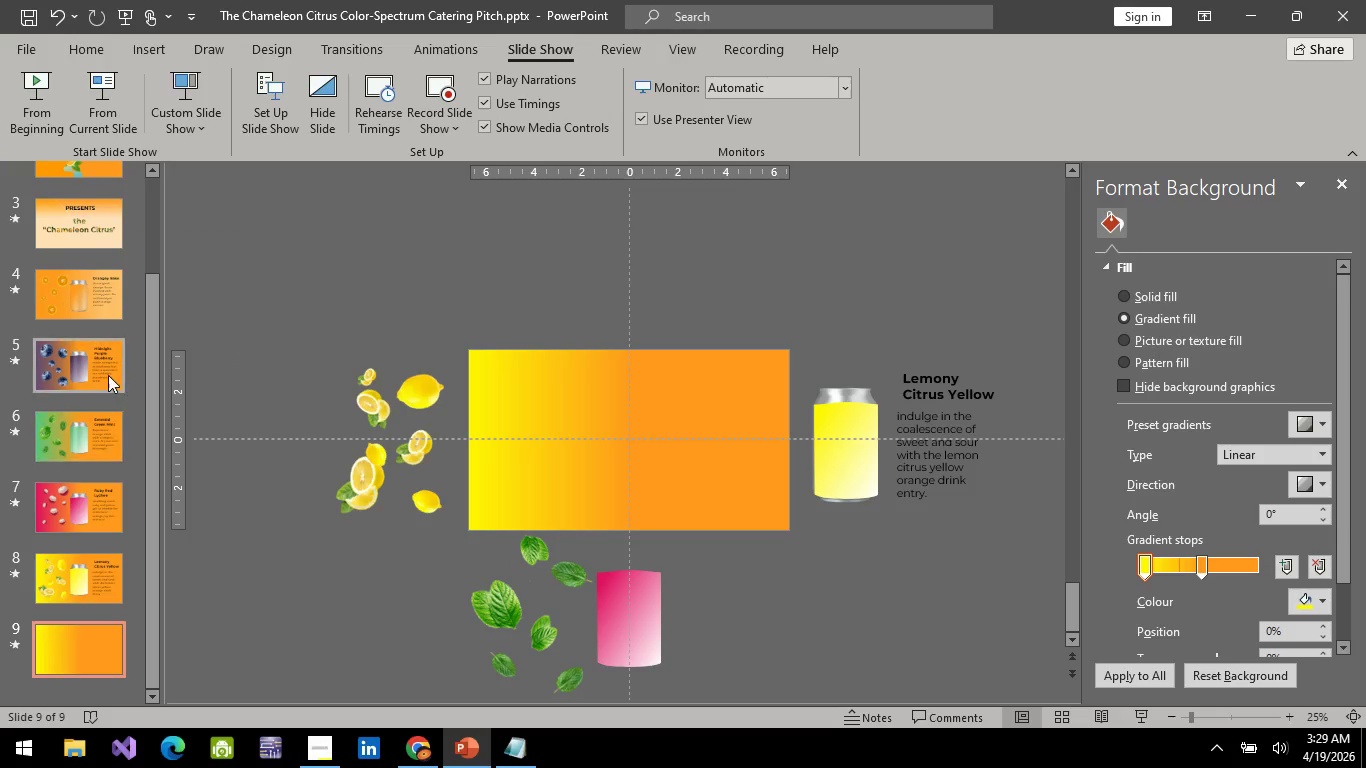 
left_click([108, 375])
 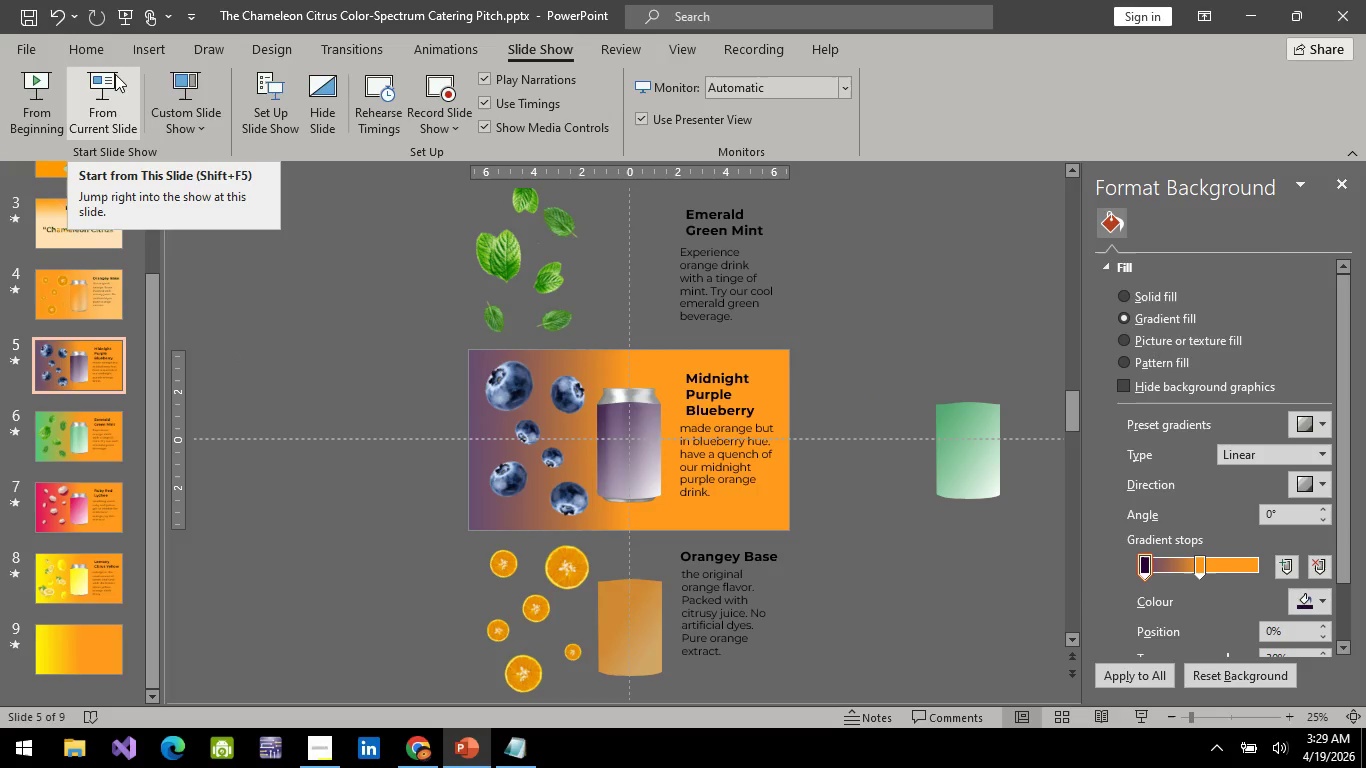 
left_click([115, 74])
 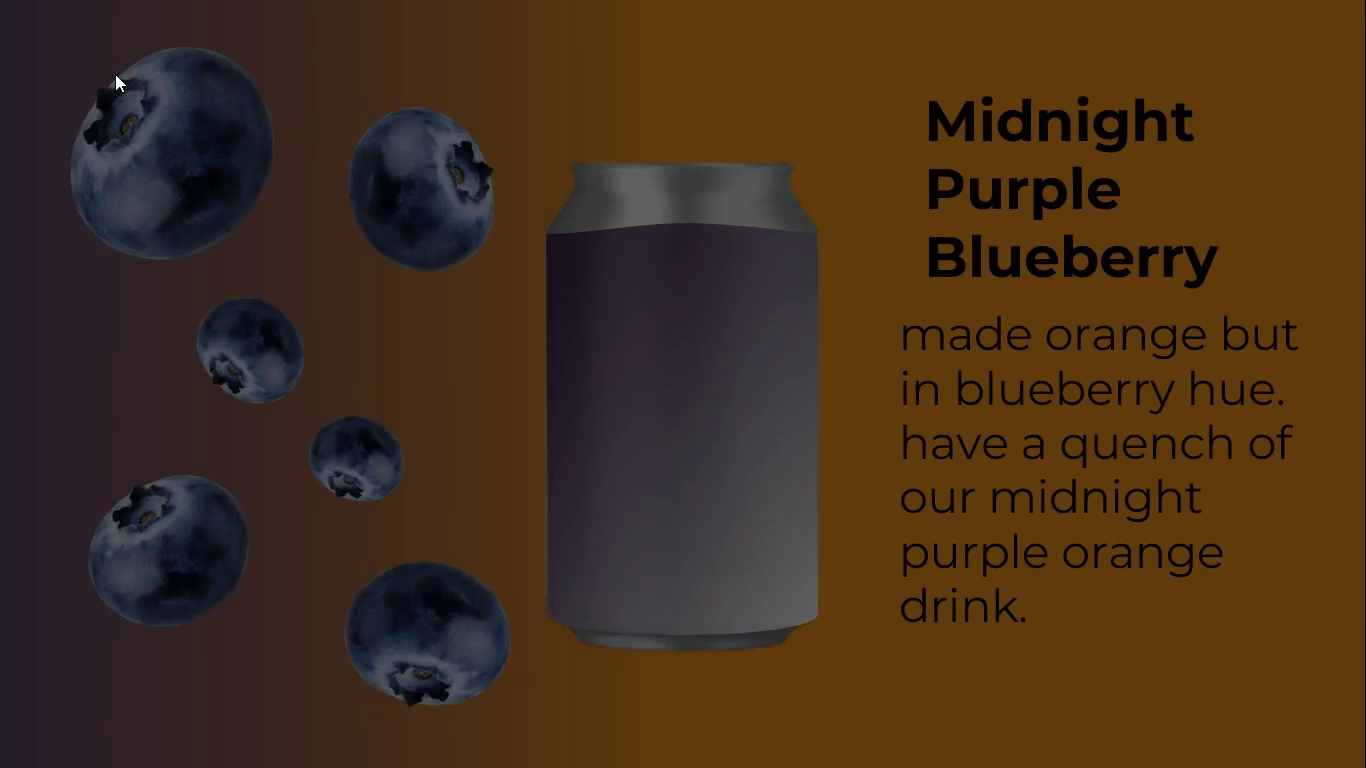 
key(Space)
 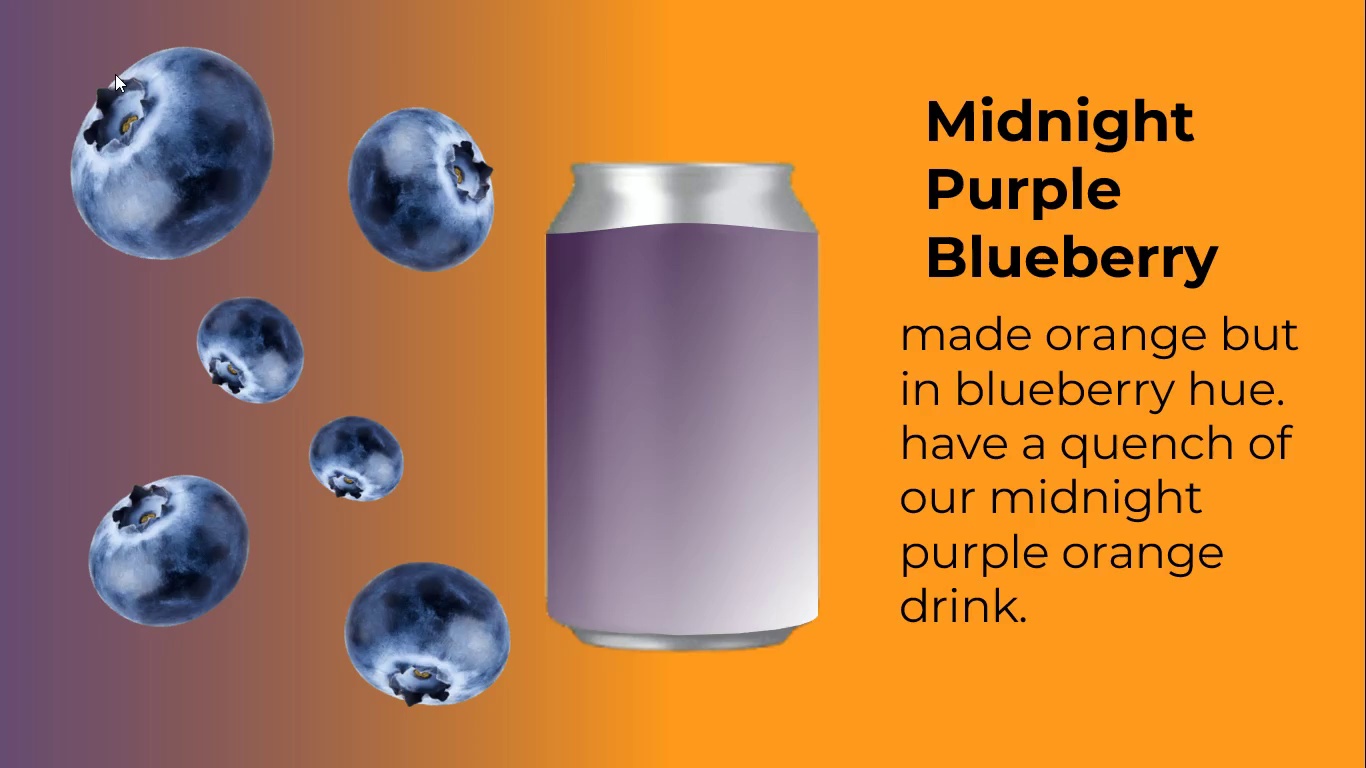 
key(Space)
 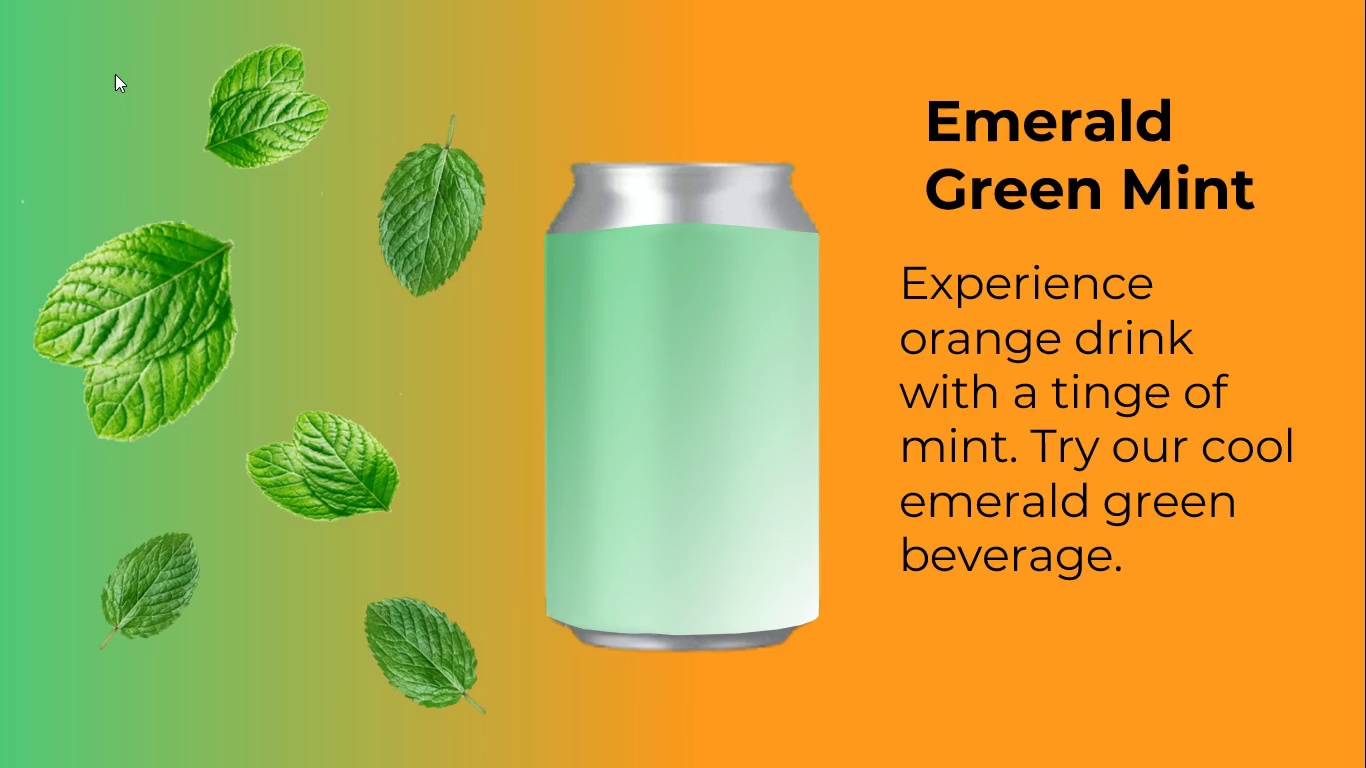 
key(Space)
 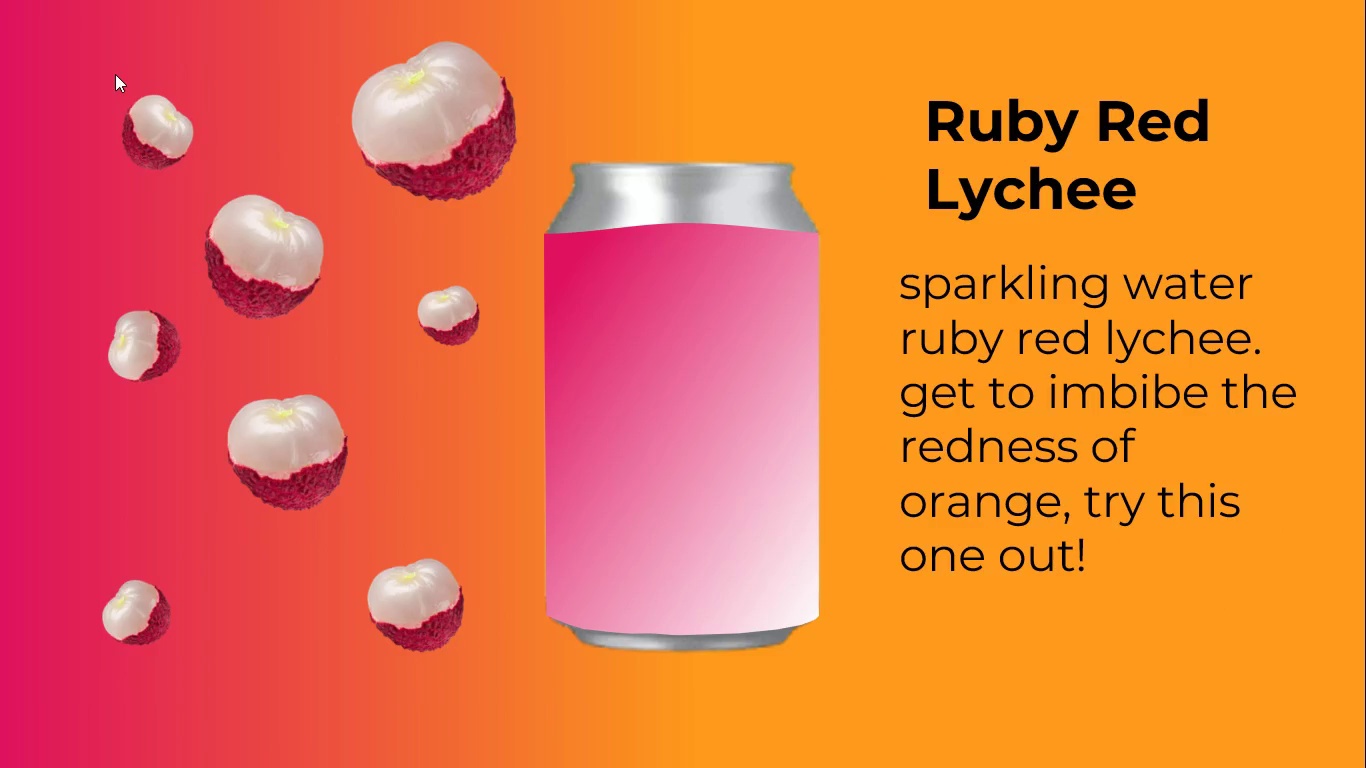 
hold_key(key=Space, duration=0.41)
 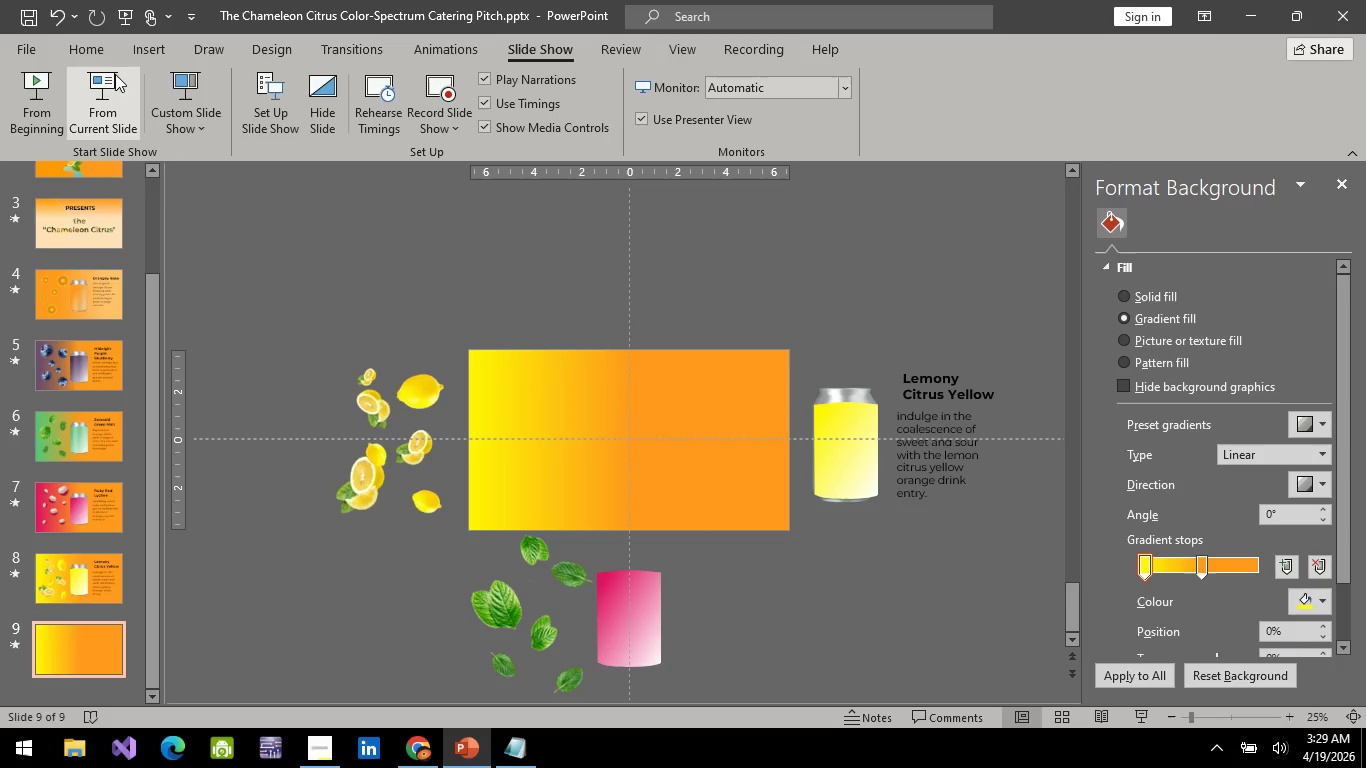 
hold_key(key=Space, duration=6.41)
 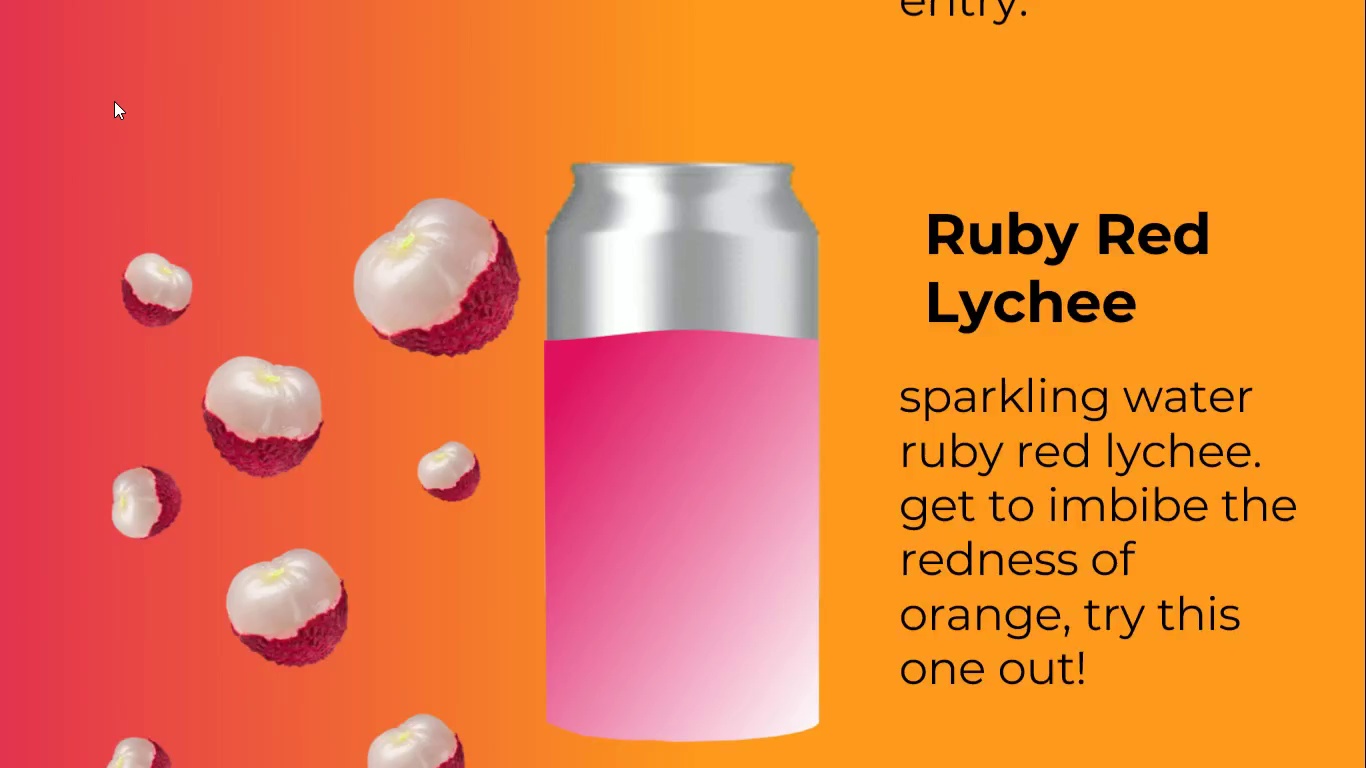 
left_click([104, 498])
 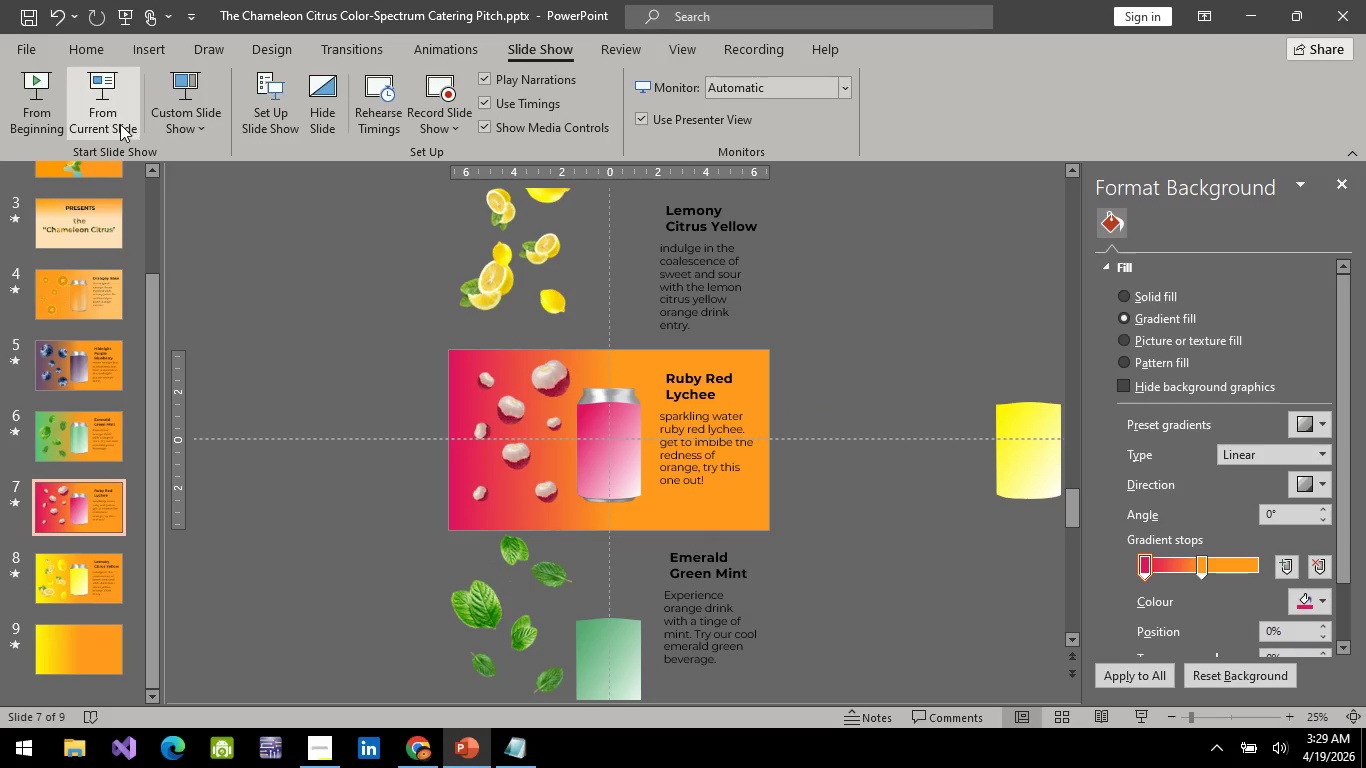 
left_click([114, 101])
 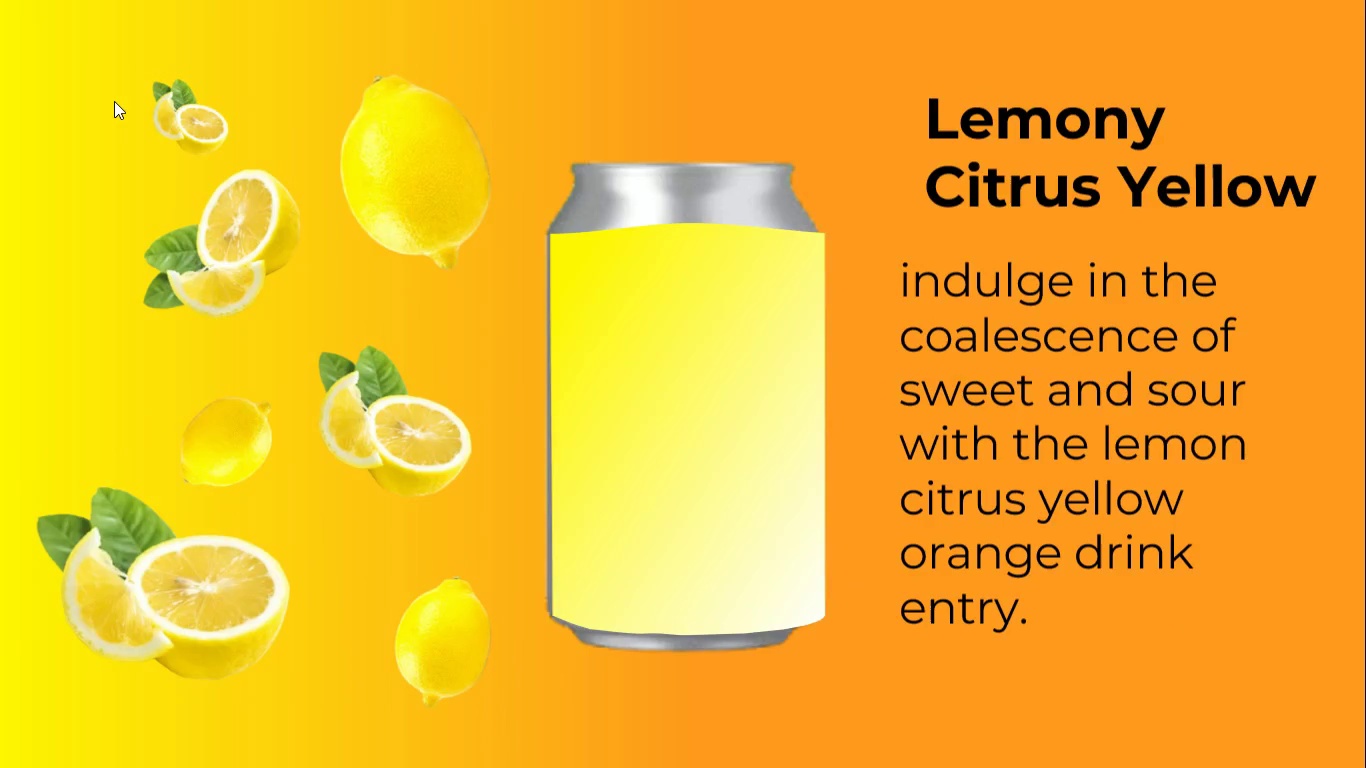 
key(Space)
 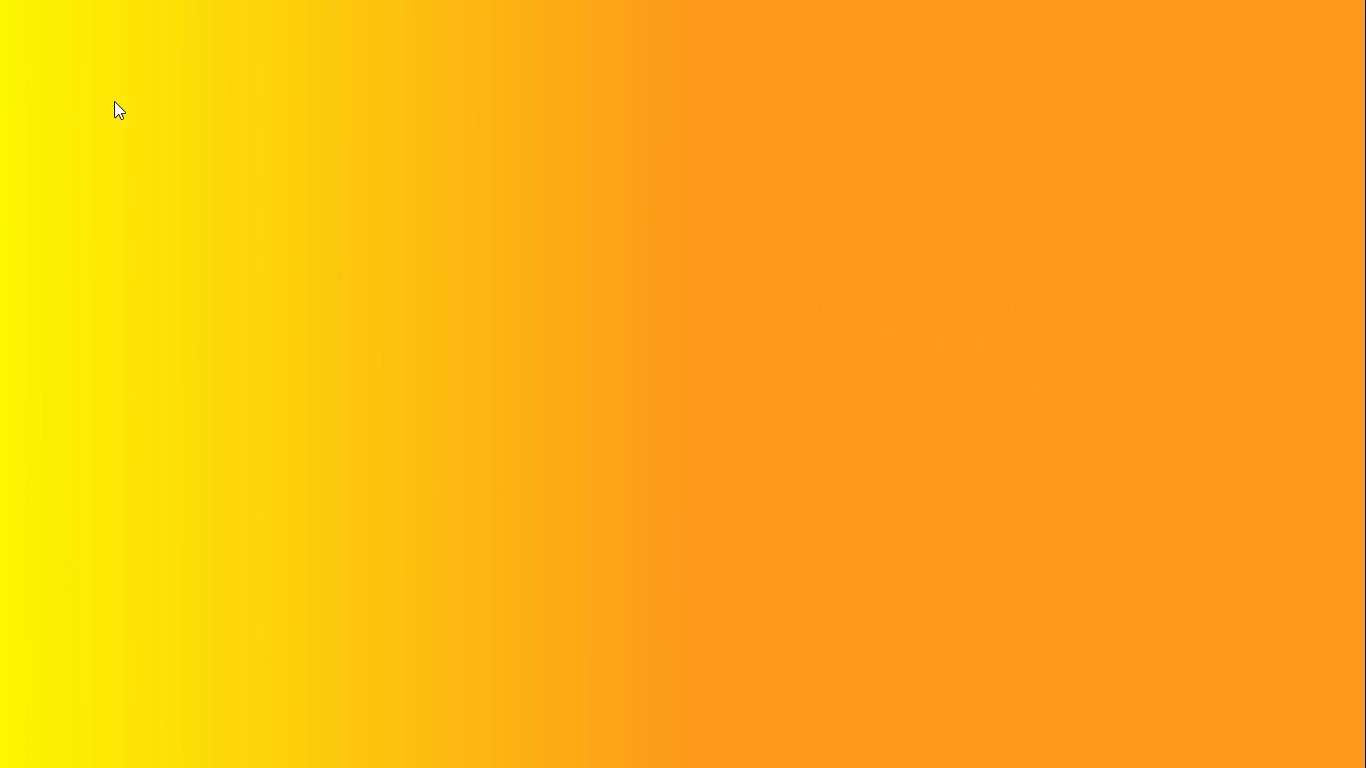 
key(Escape)
 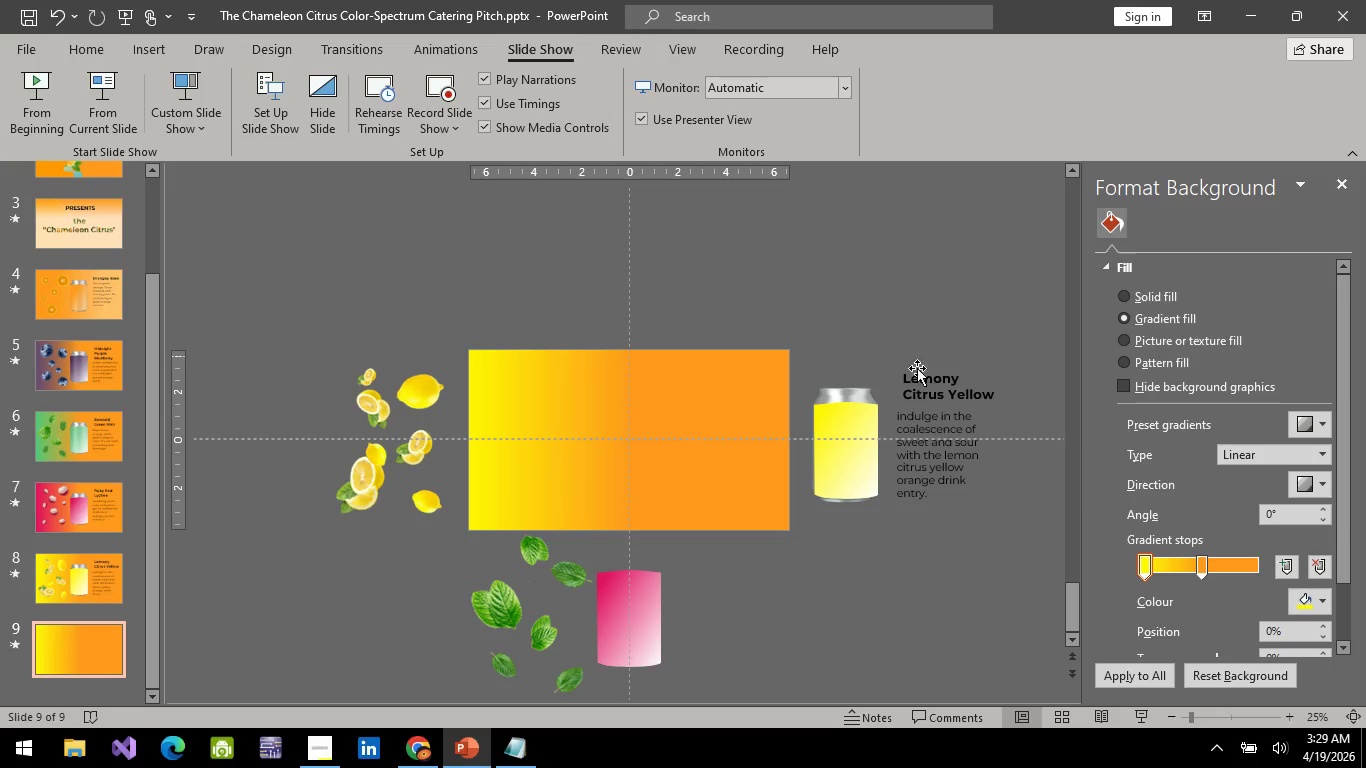 
left_click([878, 440])
 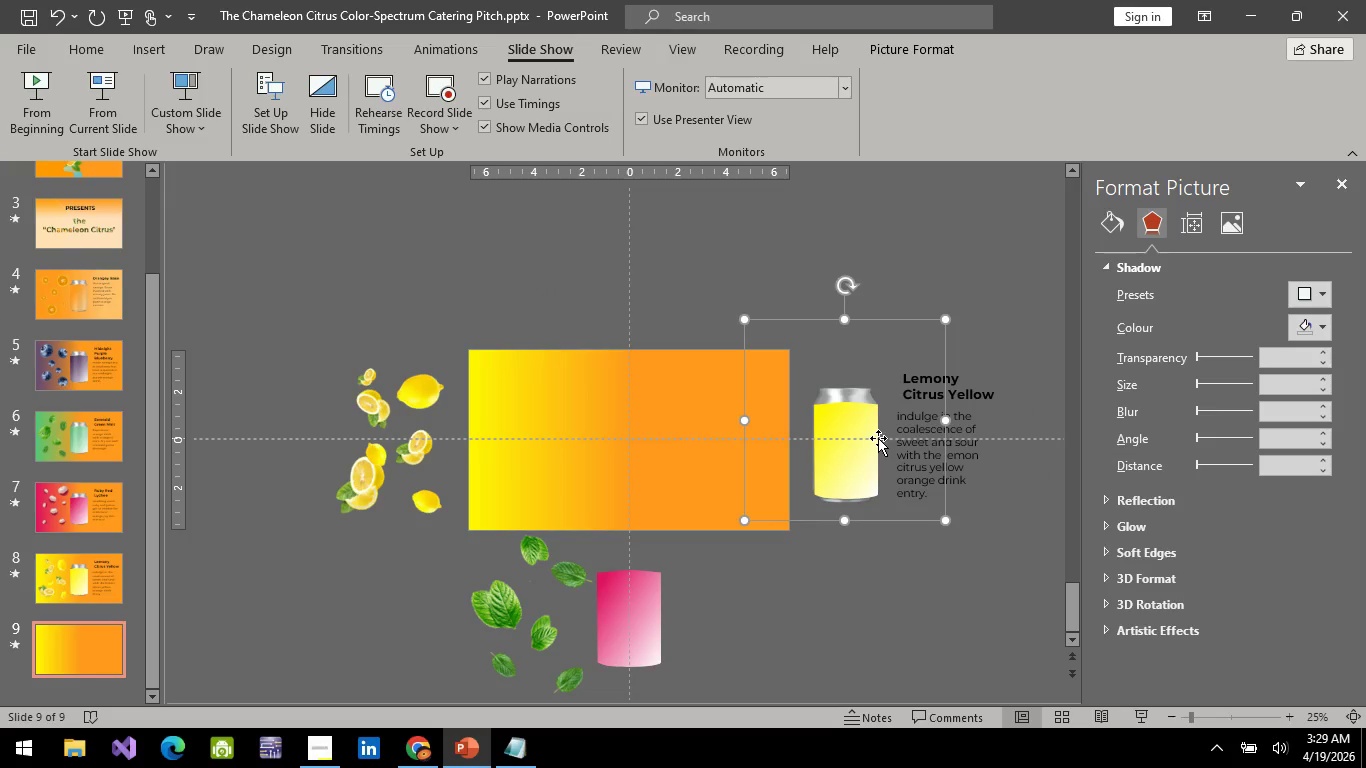 
key(Delete)
 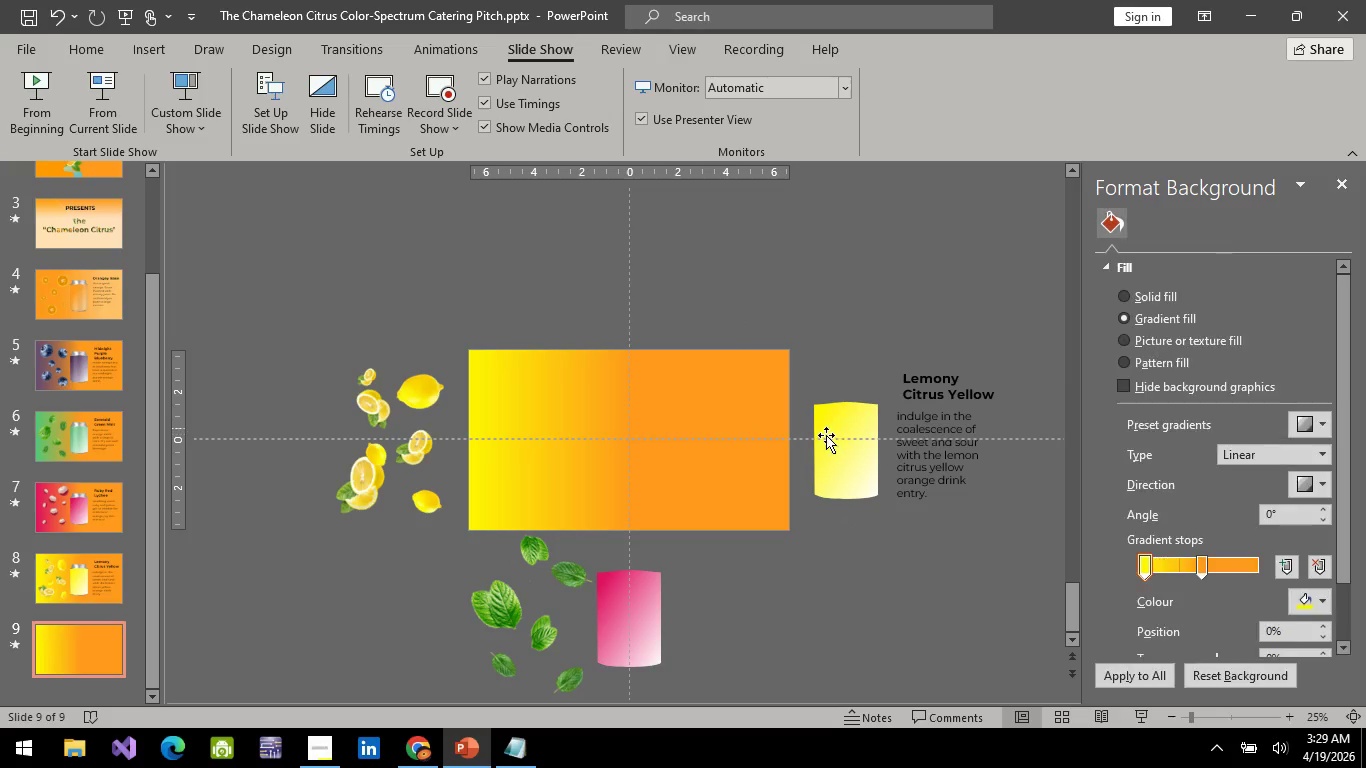 
left_click([826, 435])
 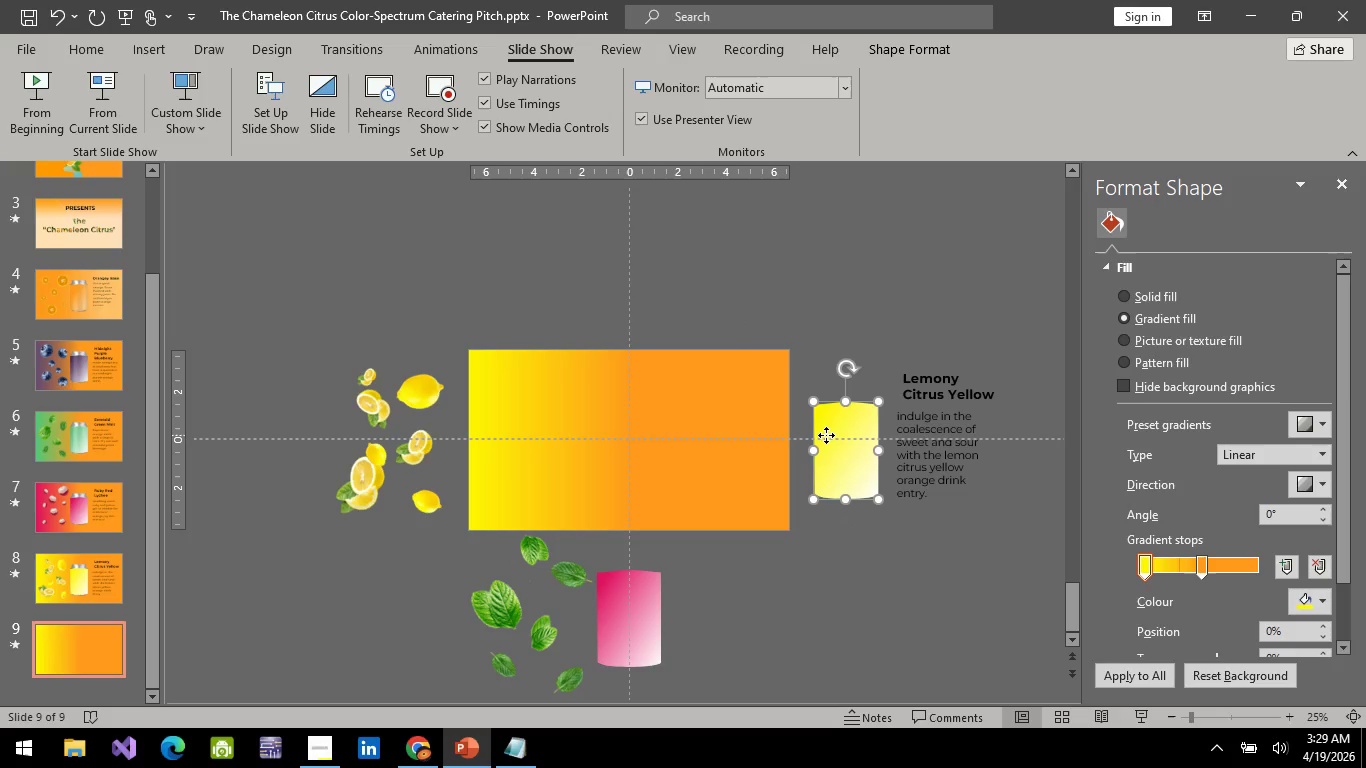 
key(Delete)
 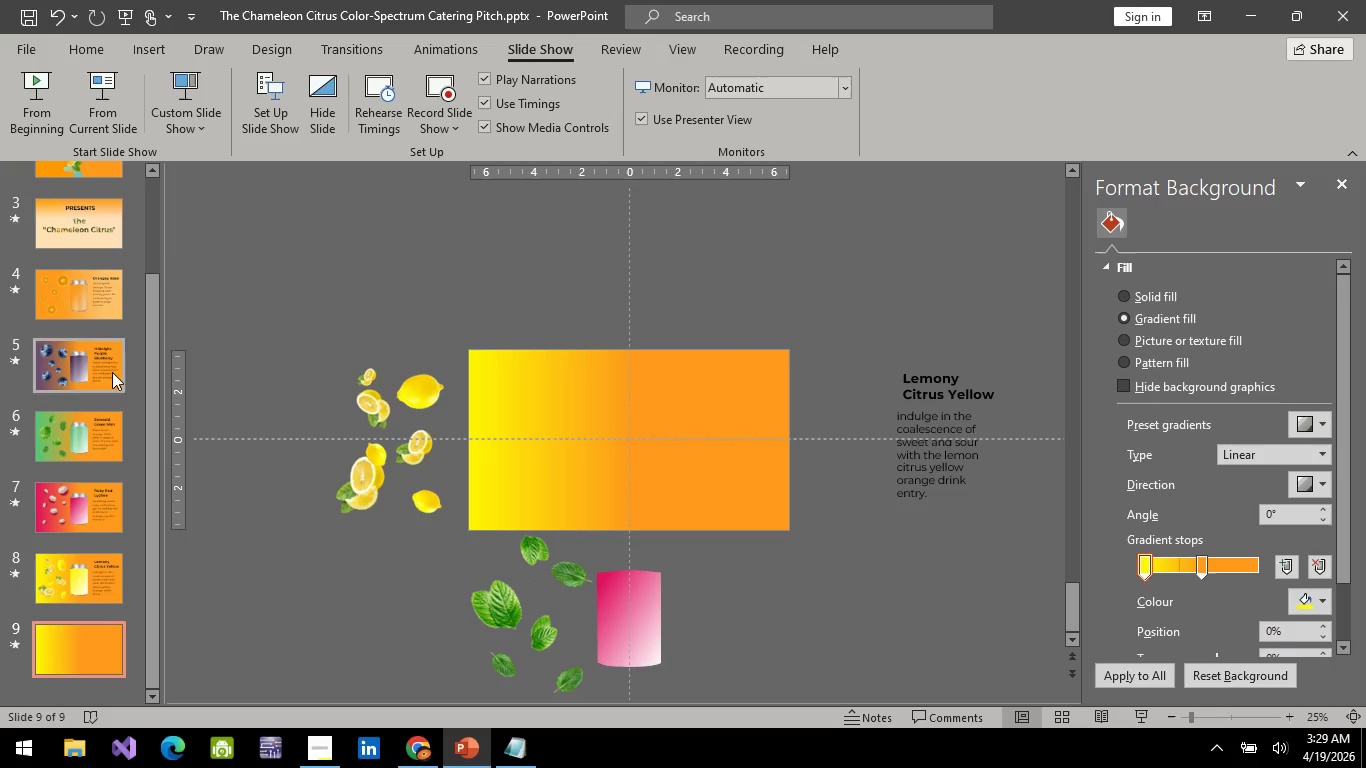 
left_click([97, 517])
 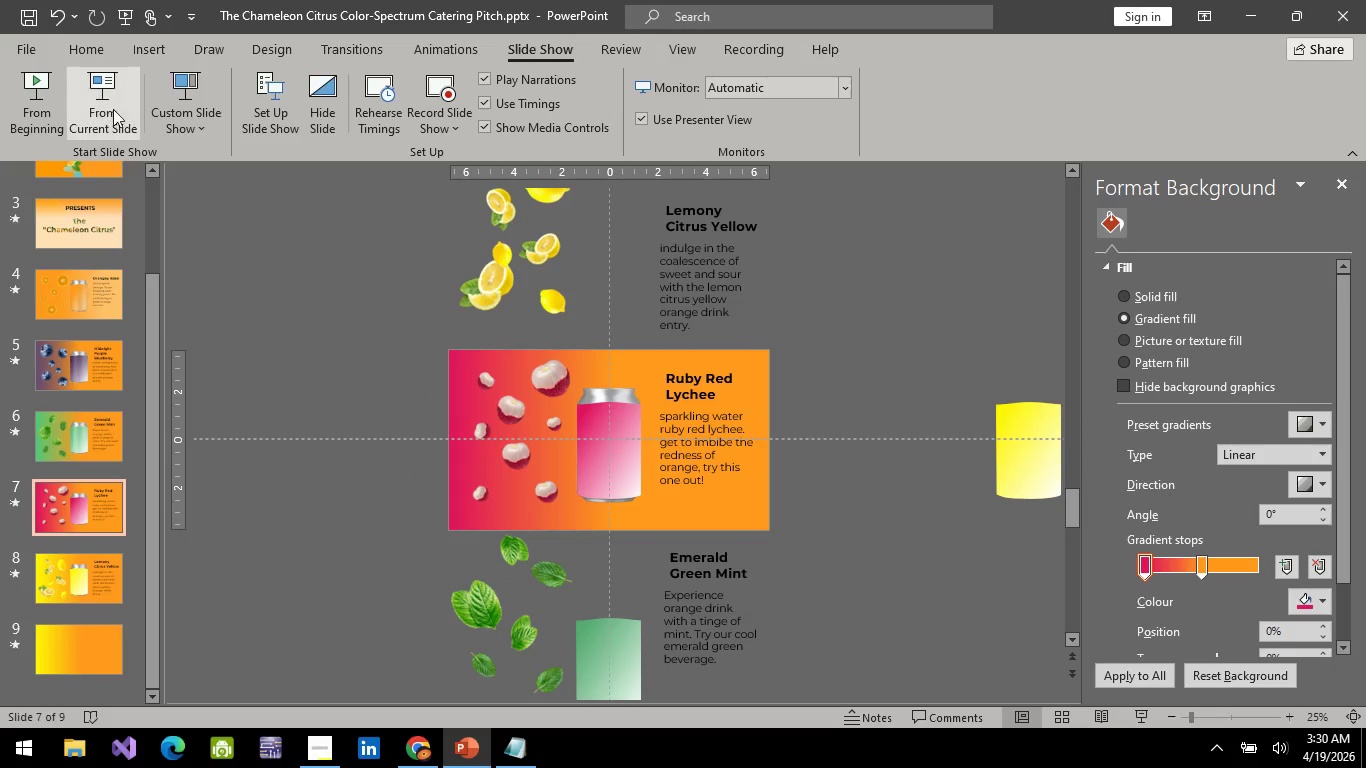 
left_click([112, 103])
 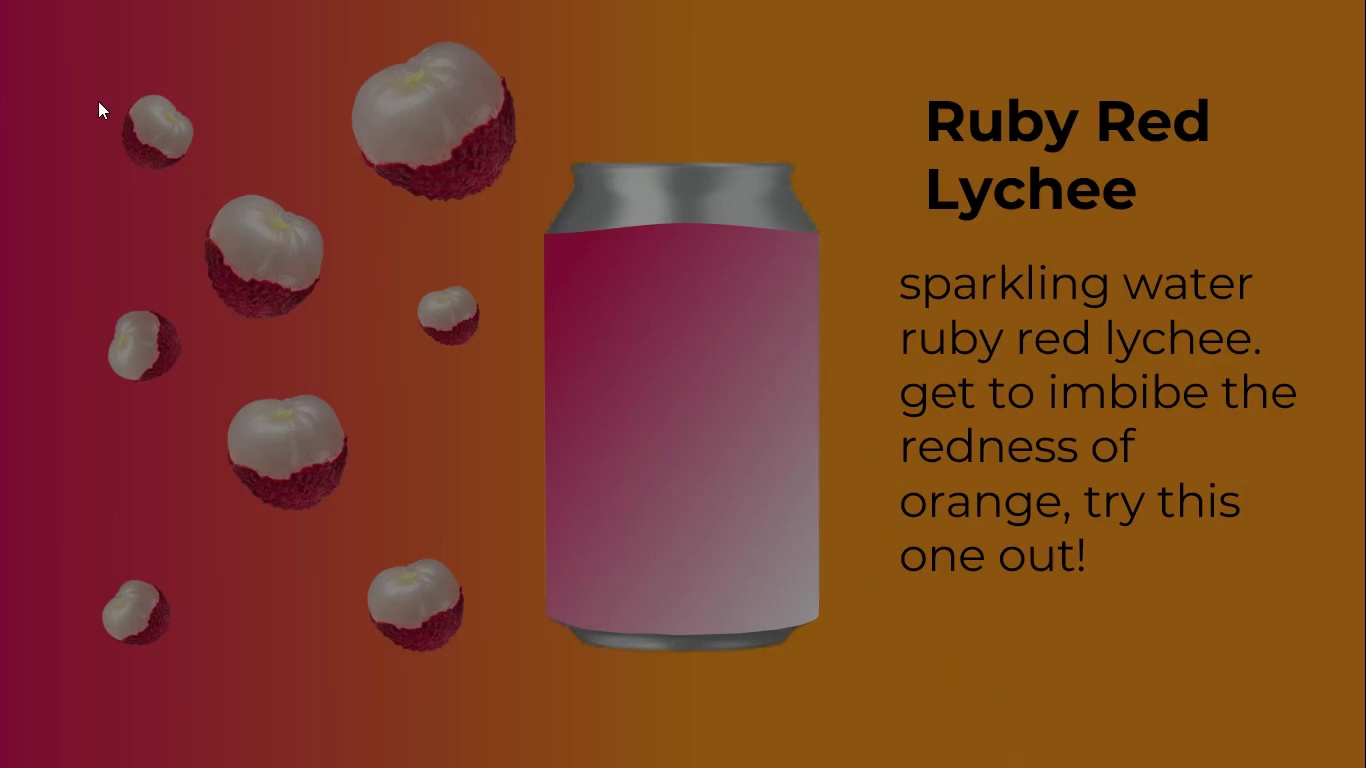 
key(Space)
 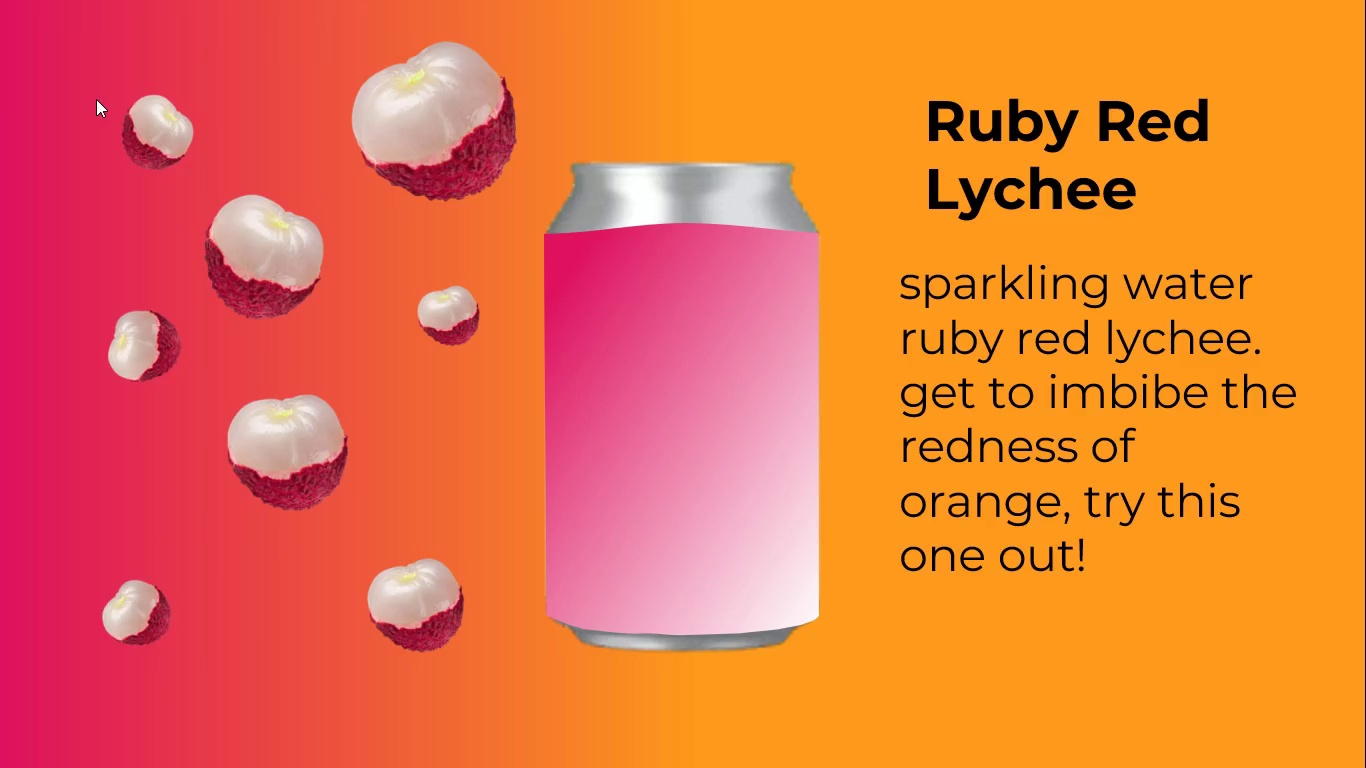 
key(Space)
 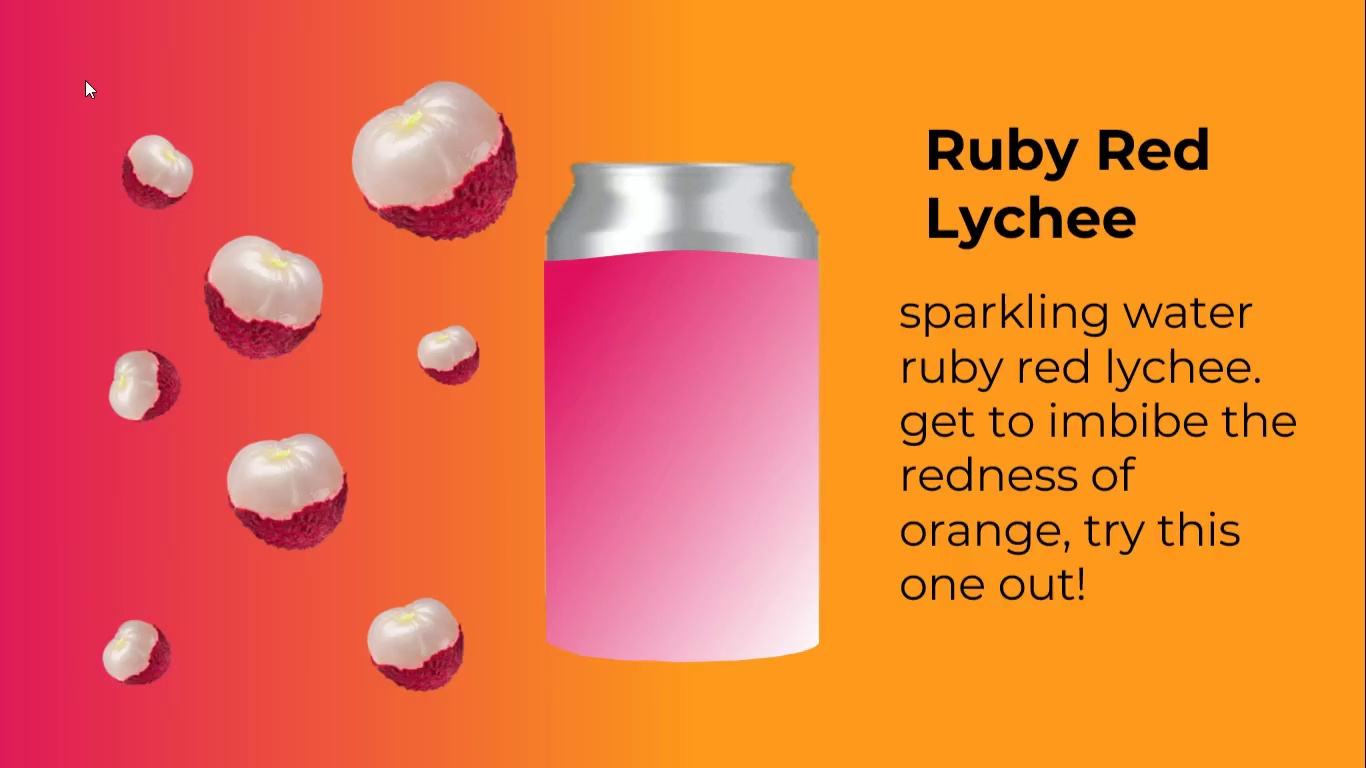 
key(Space)
 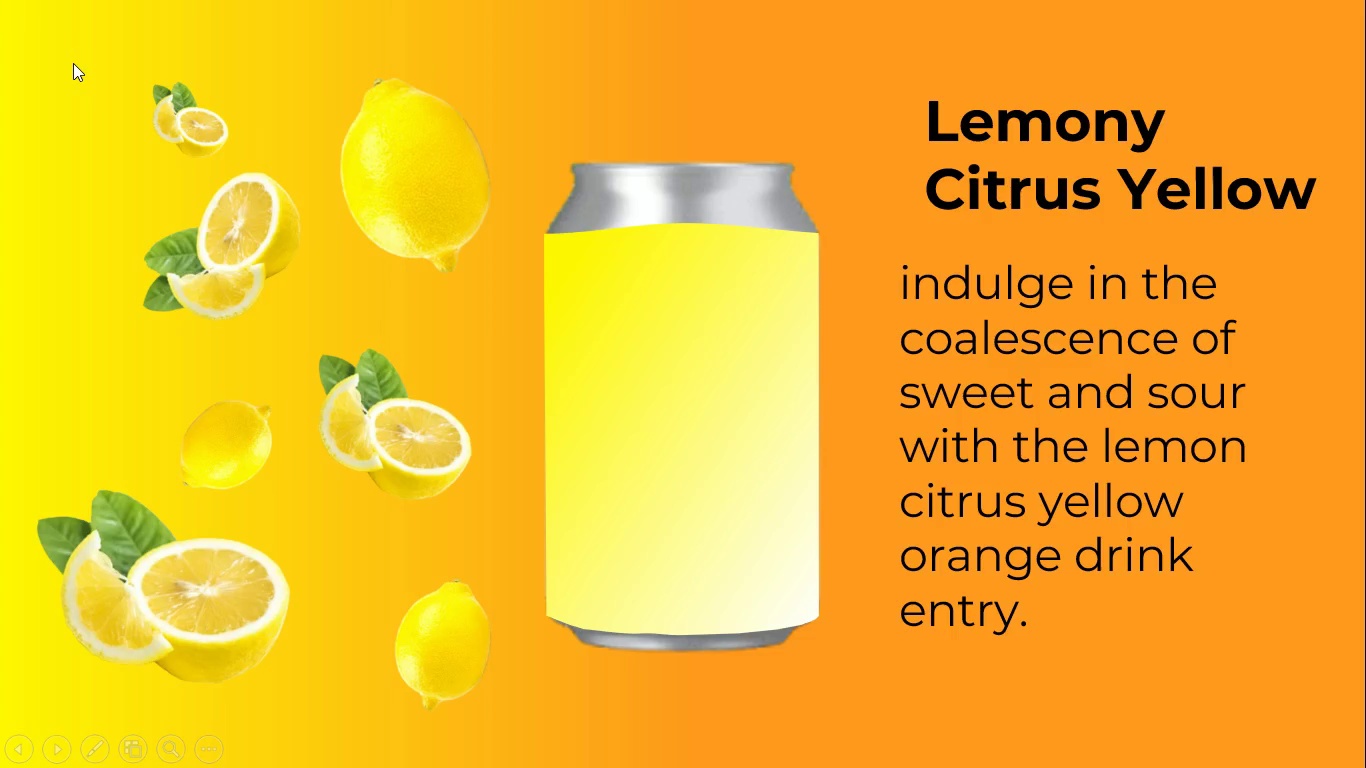 
key(Space)
 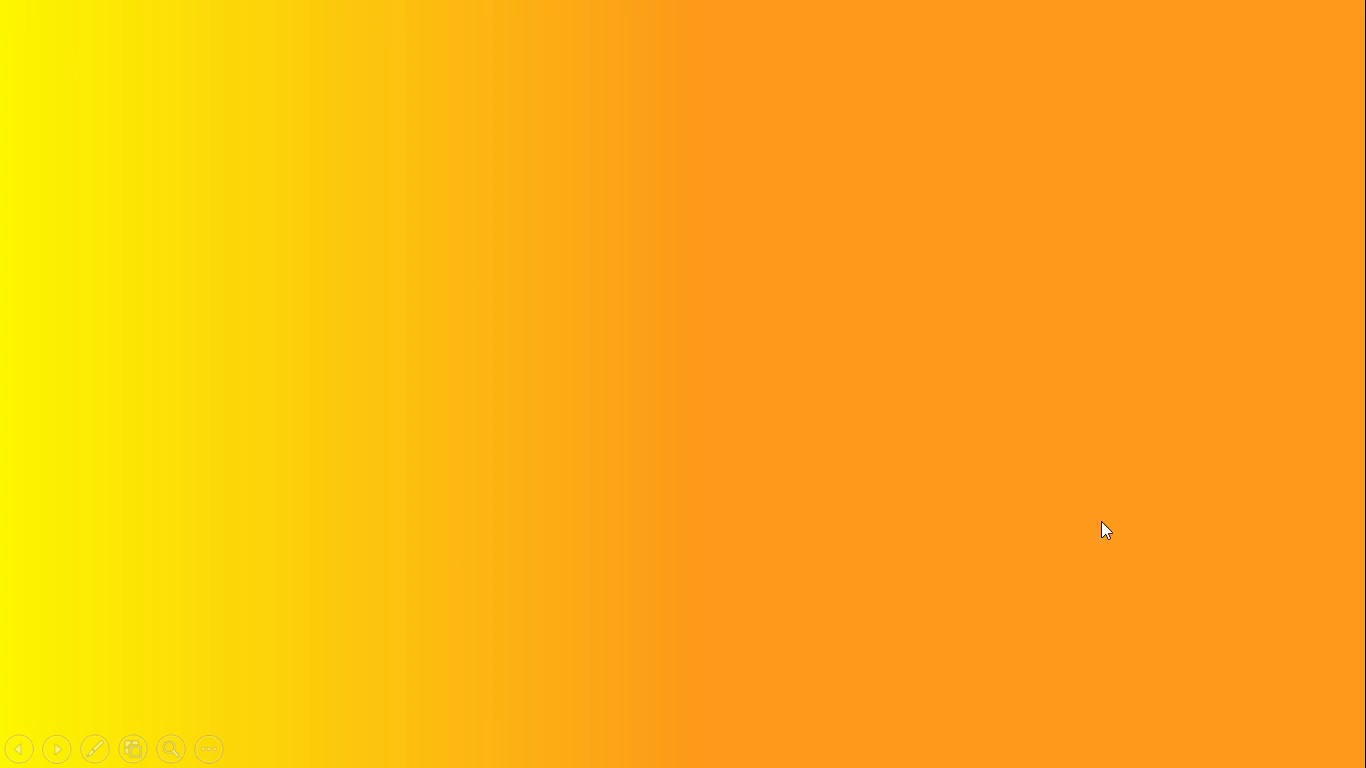 
wait(6.66)
 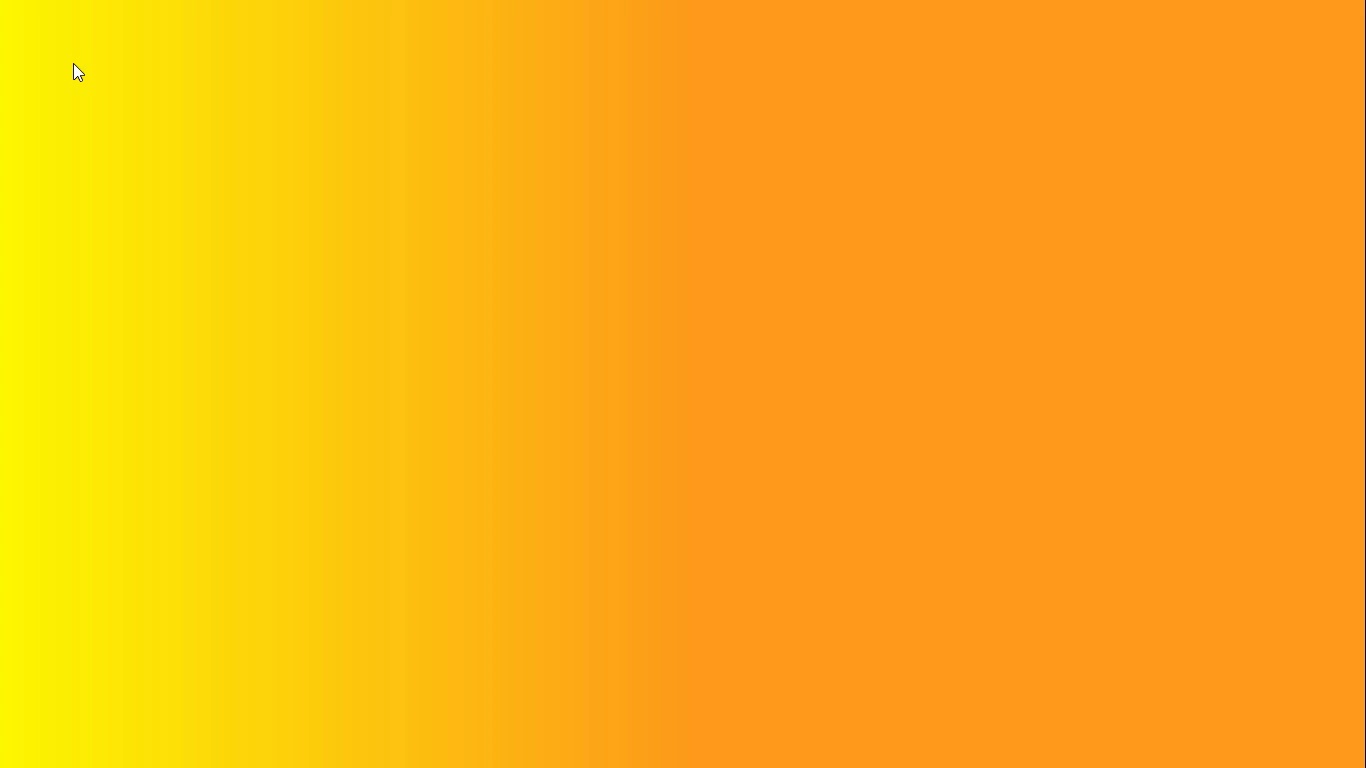 
key(Escape)
 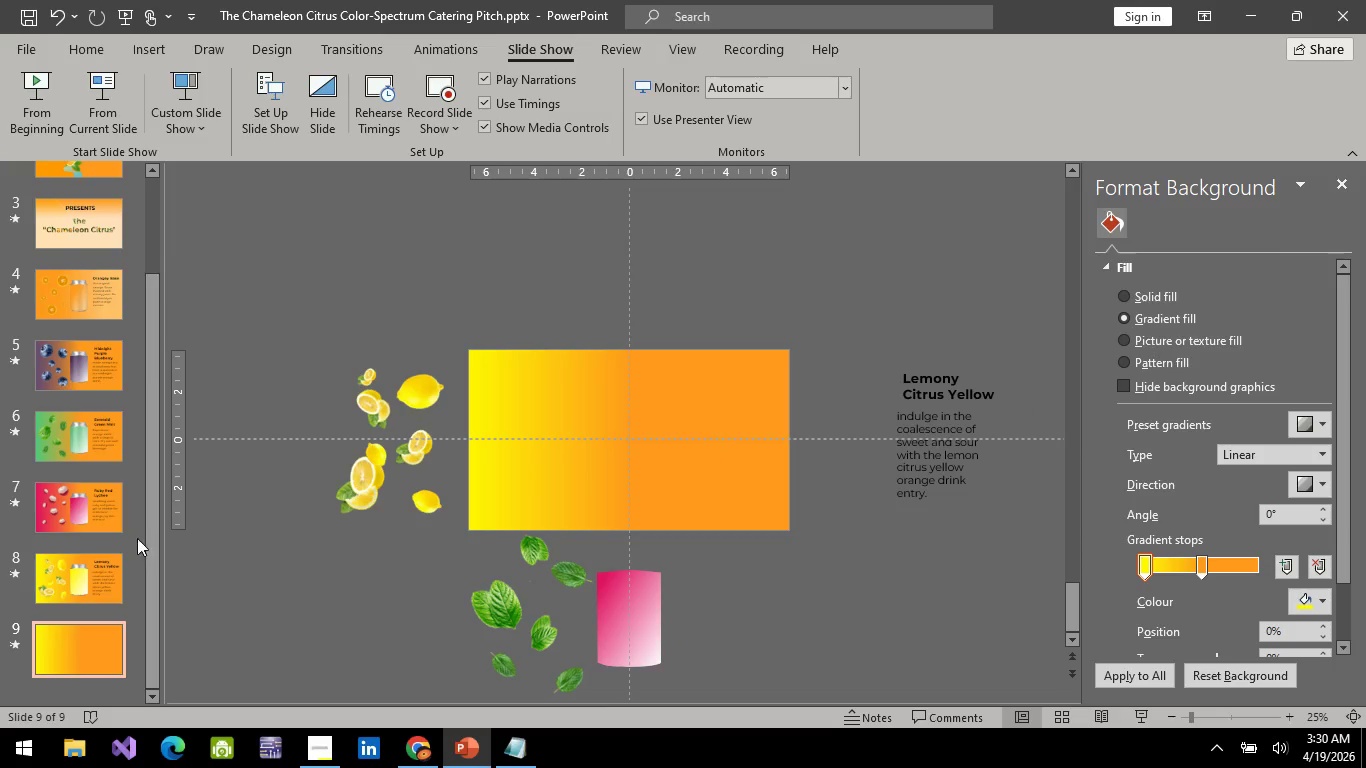 
left_click([108, 562])
 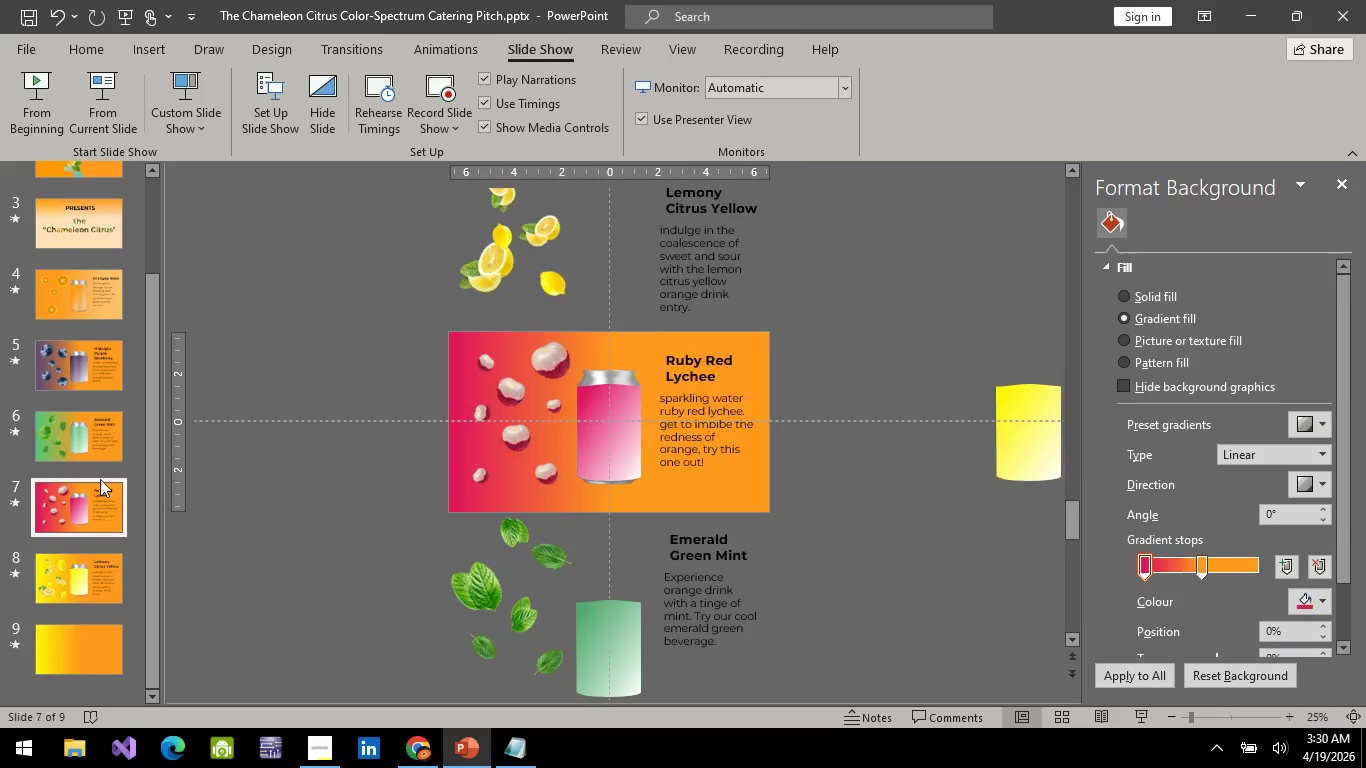 
double_click([102, 441])
 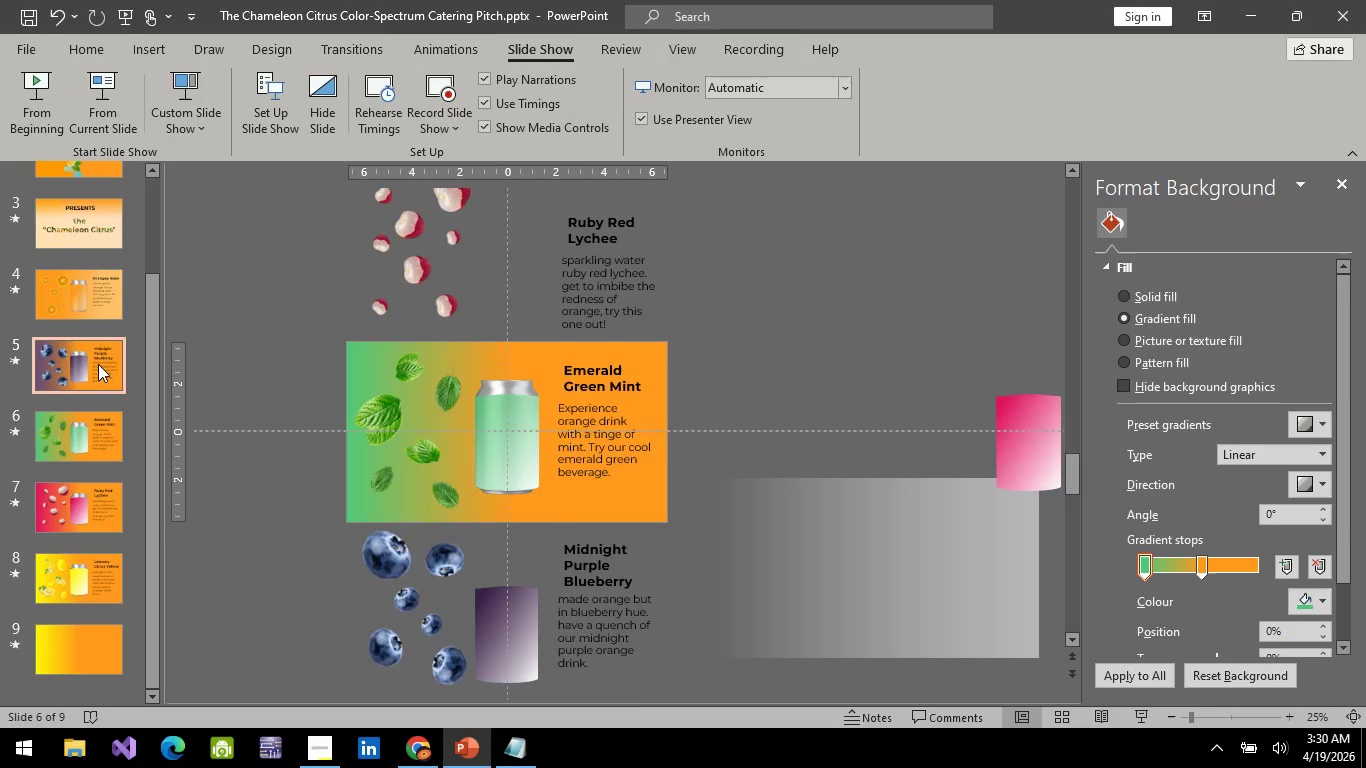 
triple_click([98, 364])
 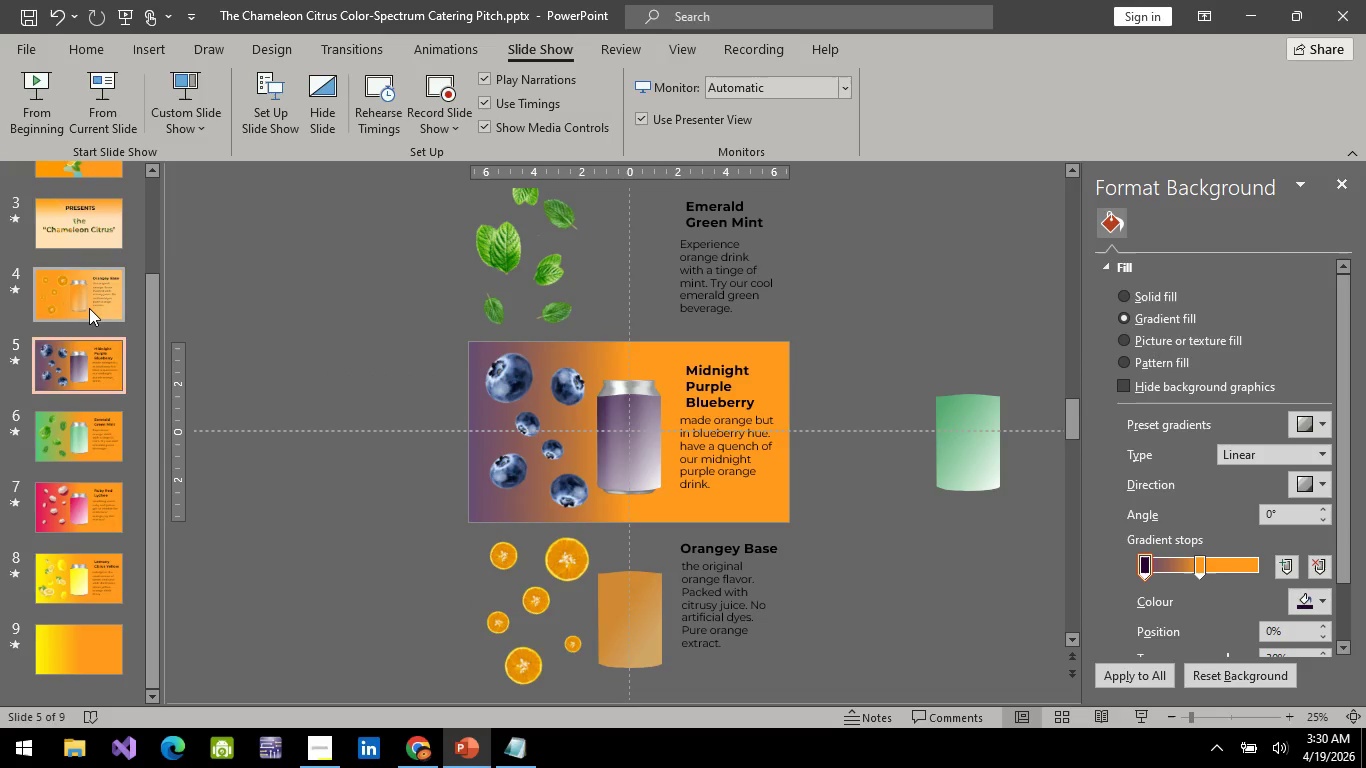 
triple_click([89, 308])
 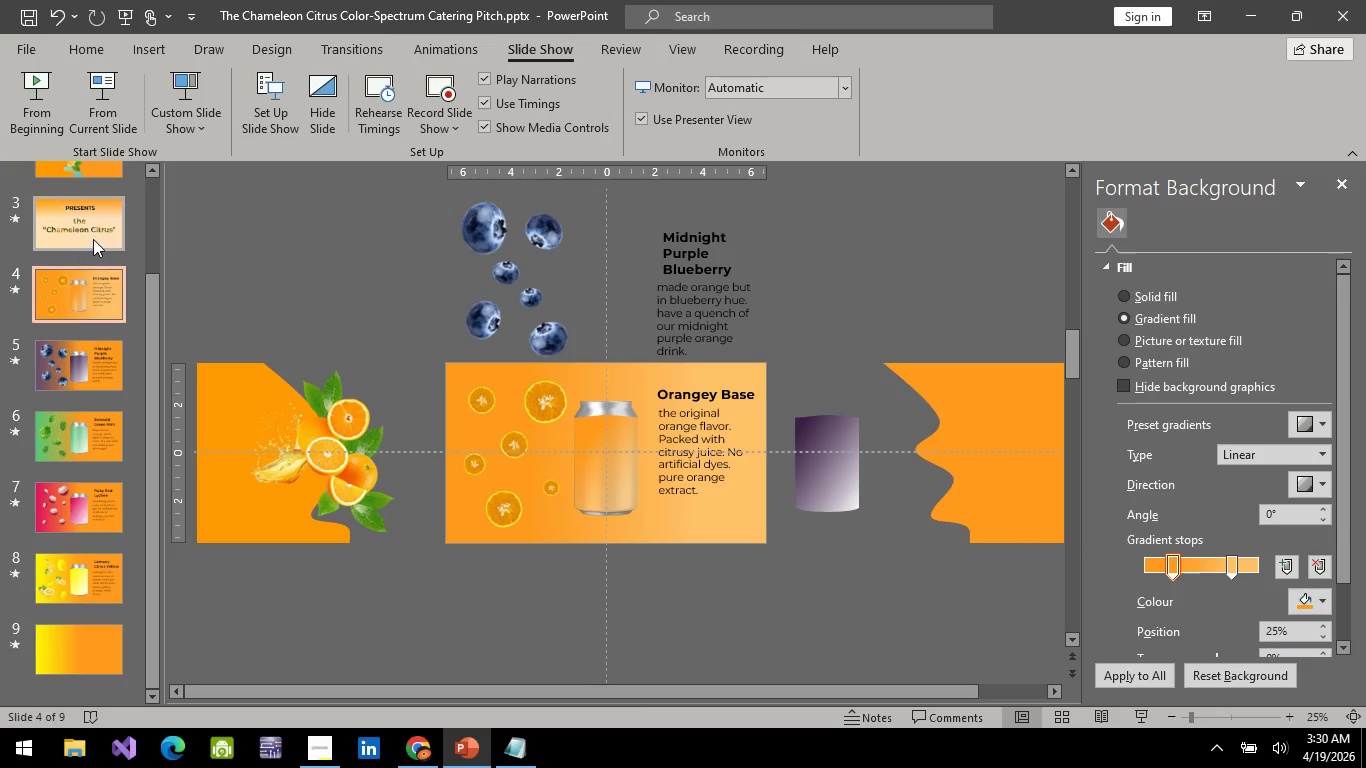 
triple_click([93, 239])
 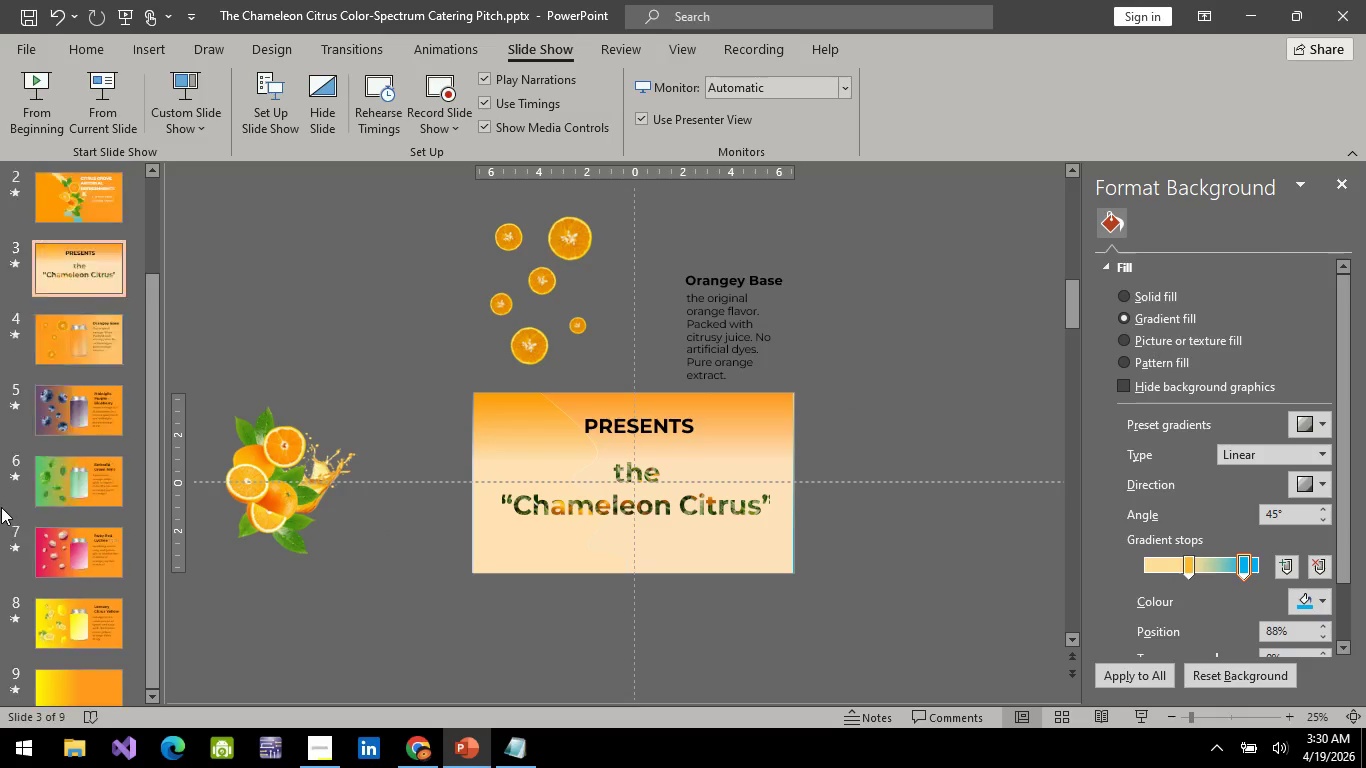 
scroll: coordinate [1, 489], scroll_direction: up, amount: 11.0
 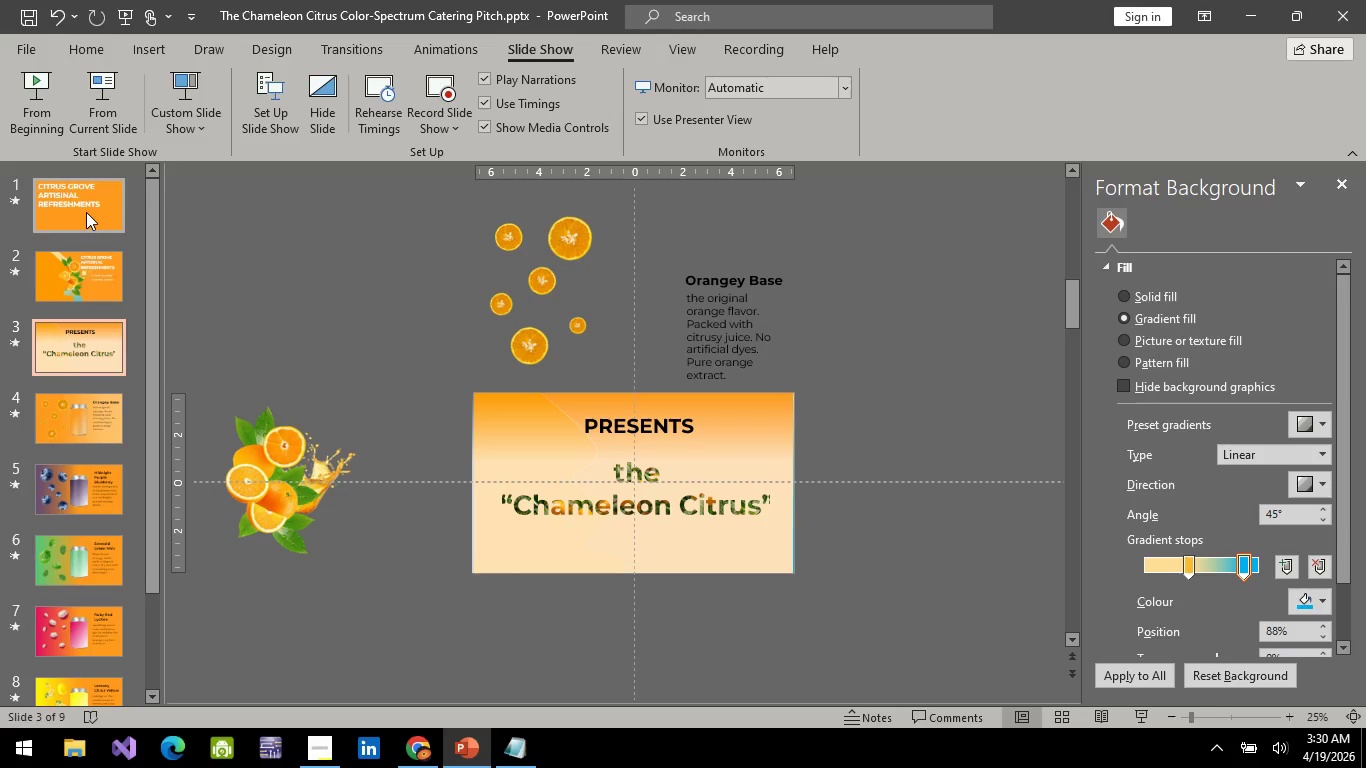 
left_click([86, 212])
 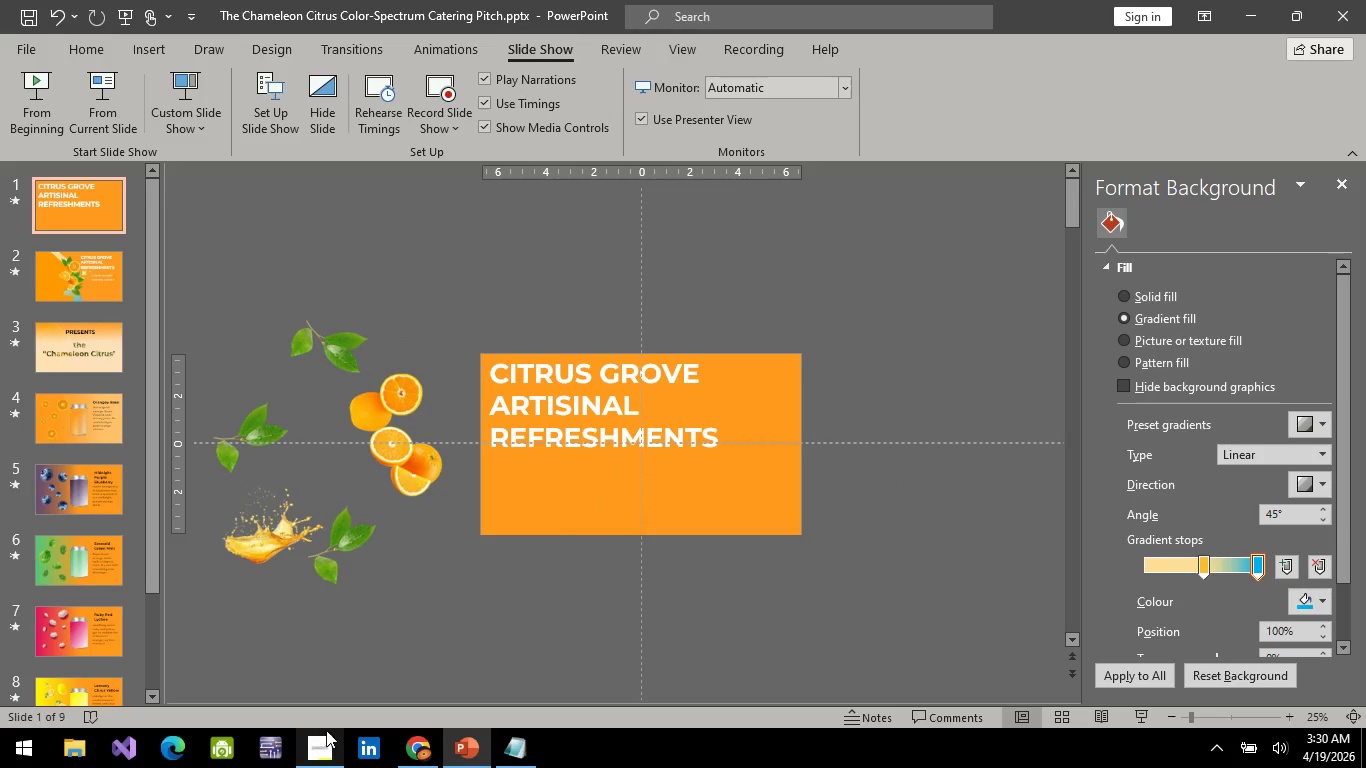 
left_click([326, 747])